 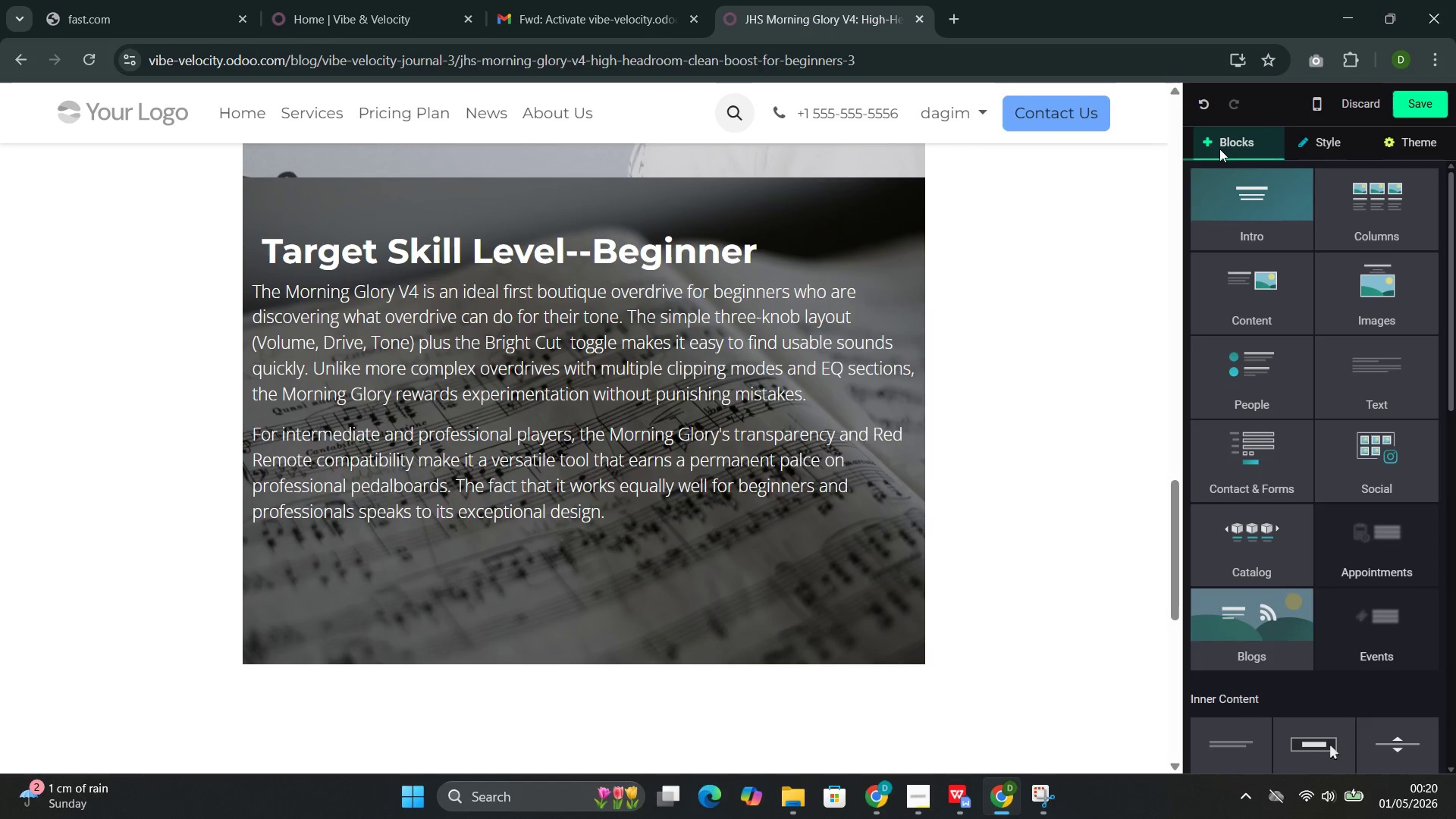 
left_click([1367, 278])
 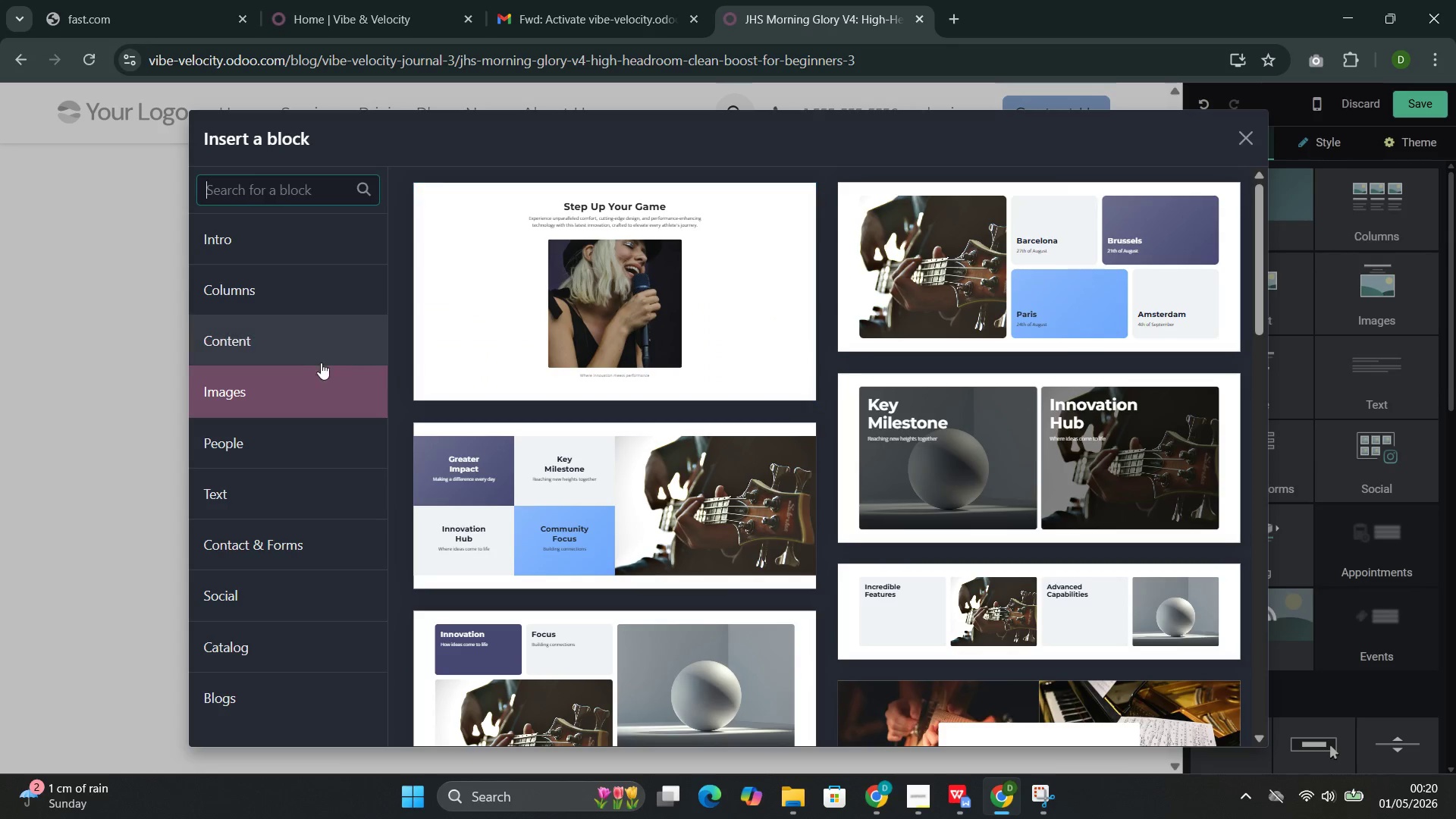 
left_click([277, 481])
 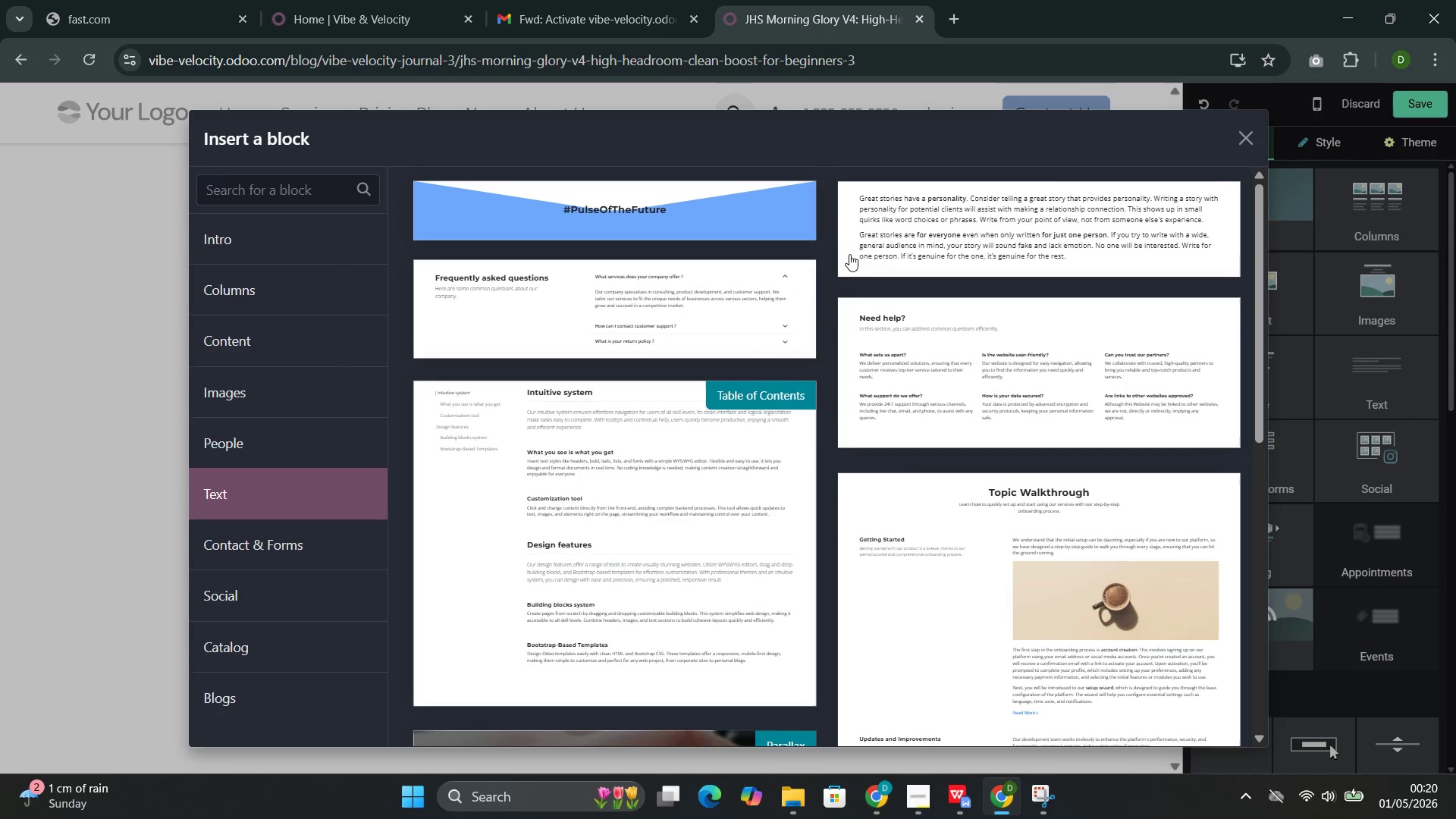 
left_click([905, 235])
 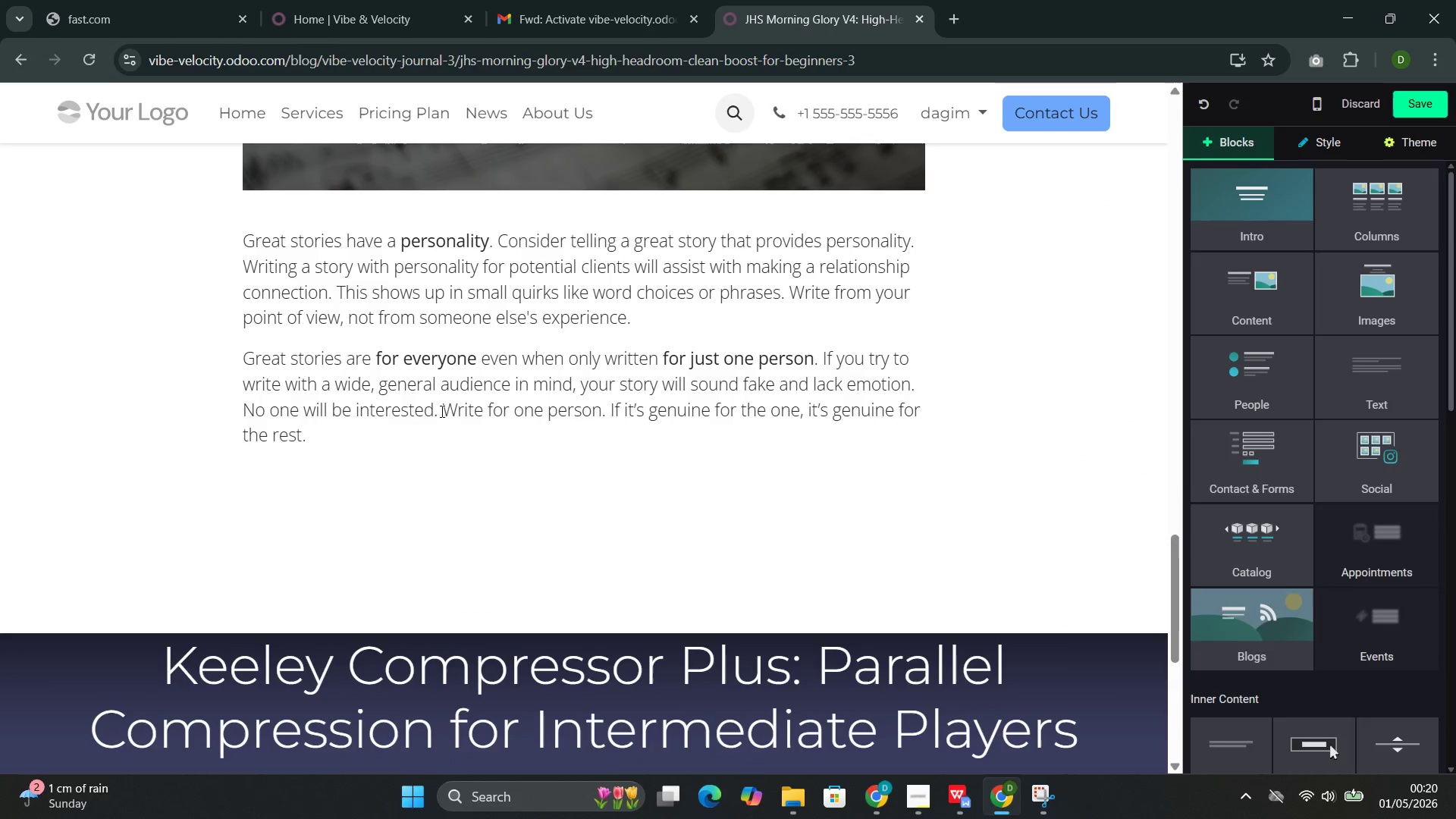 
left_click([383, 418])
 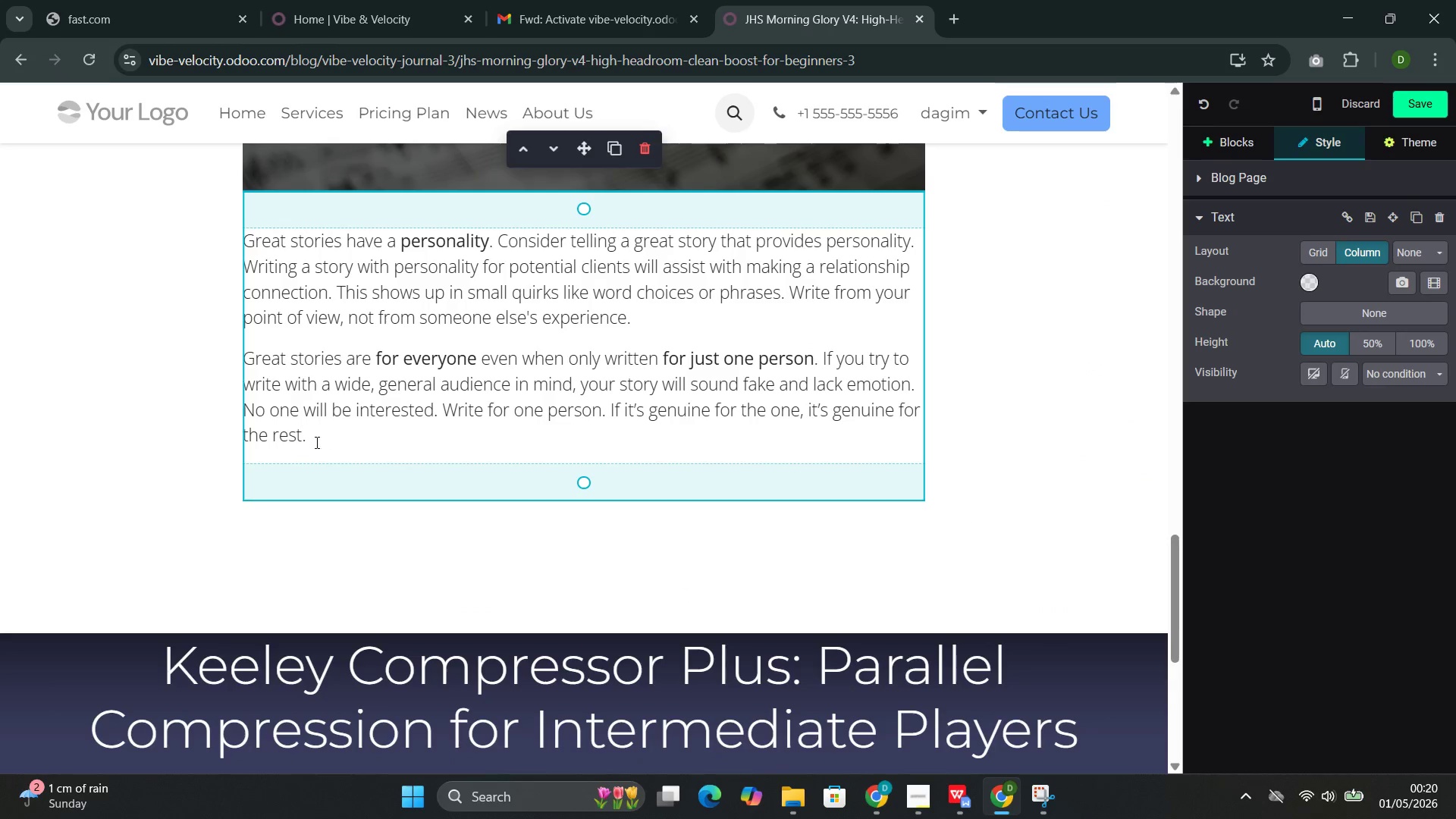 
left_click_drag(start_coordinate=[309, 441], to_coordinate=[250, 242])
 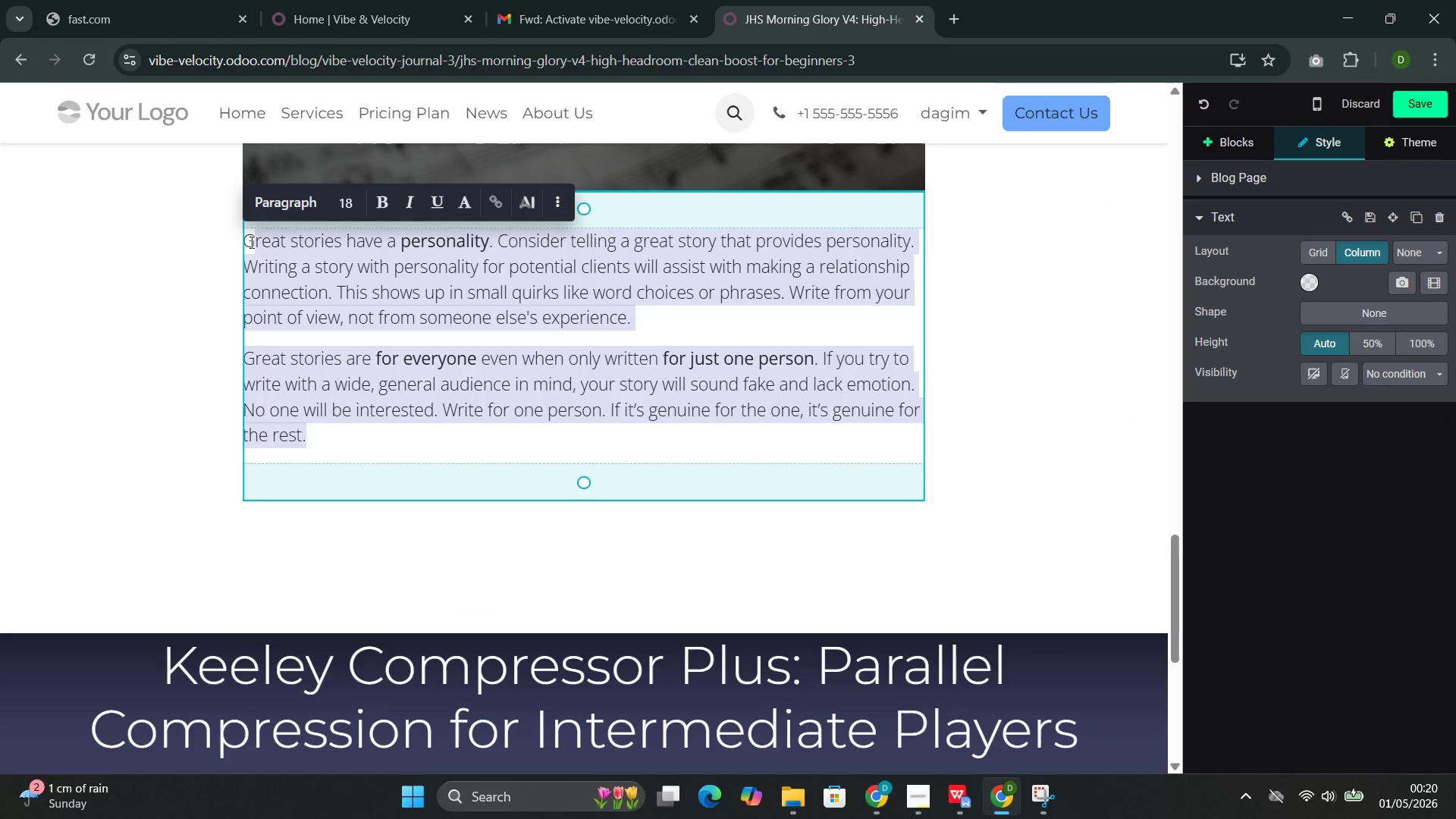 
key(Backspace)
 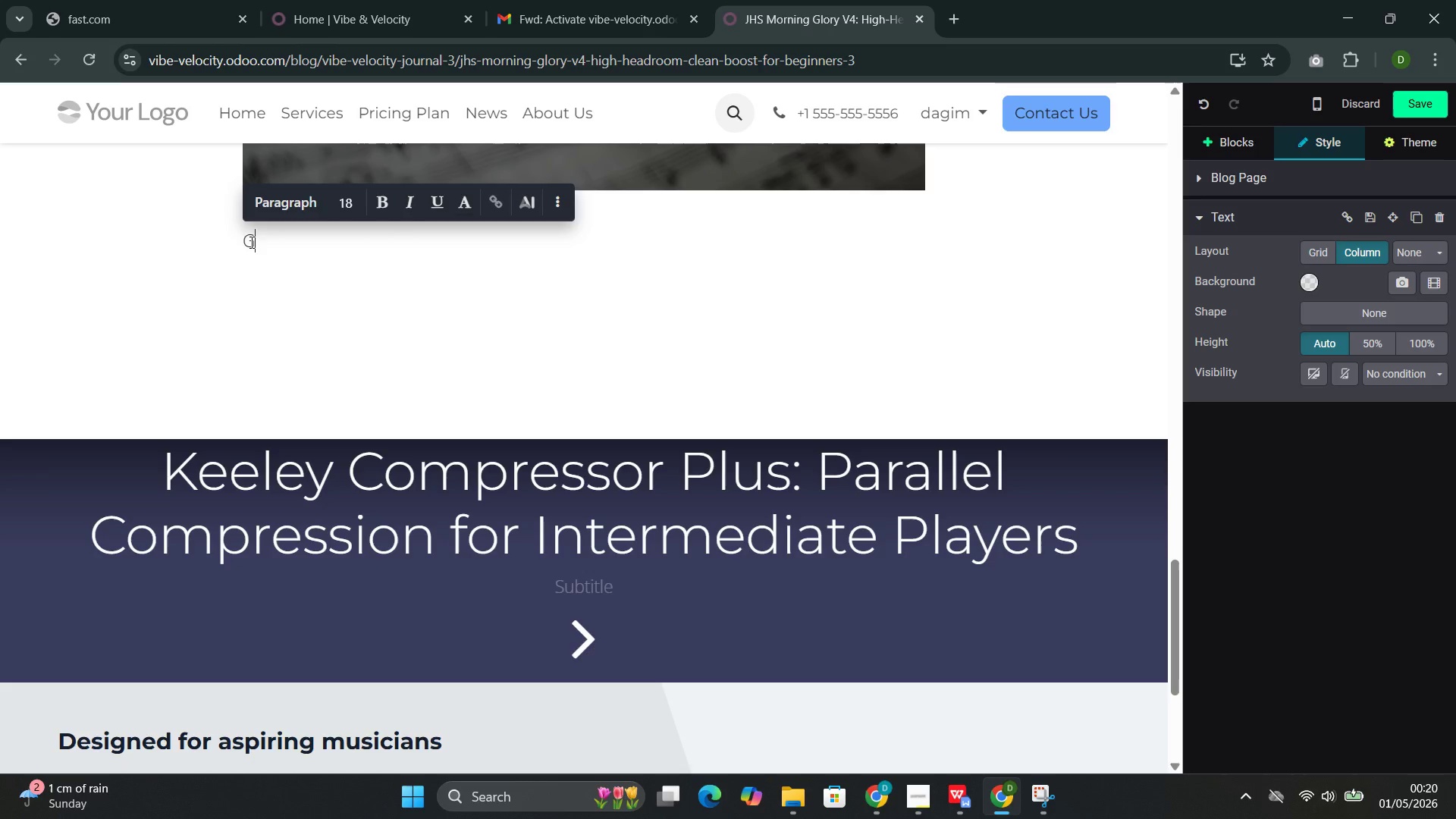 
key(Backspace)
 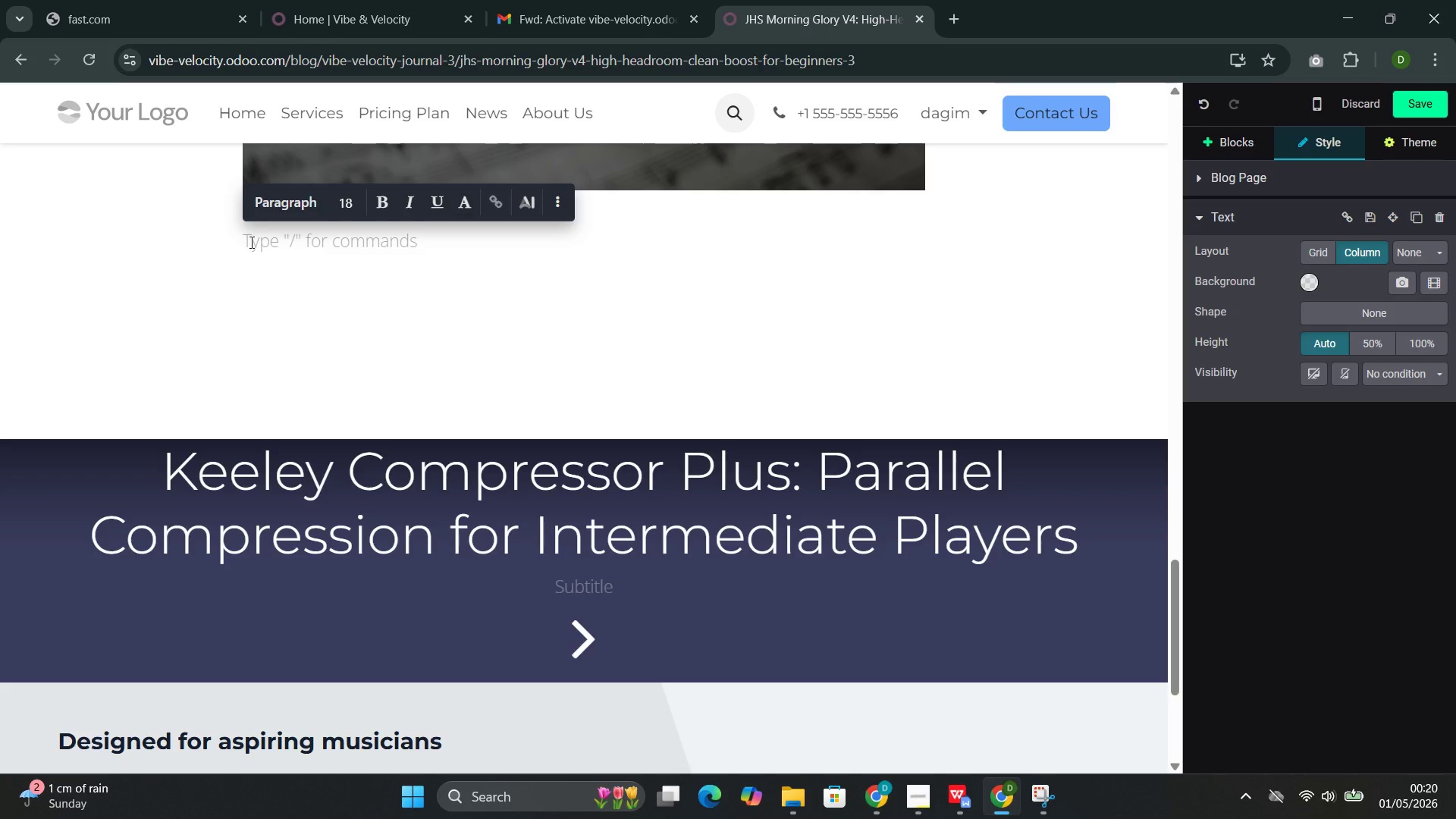 
wait(8.8)
 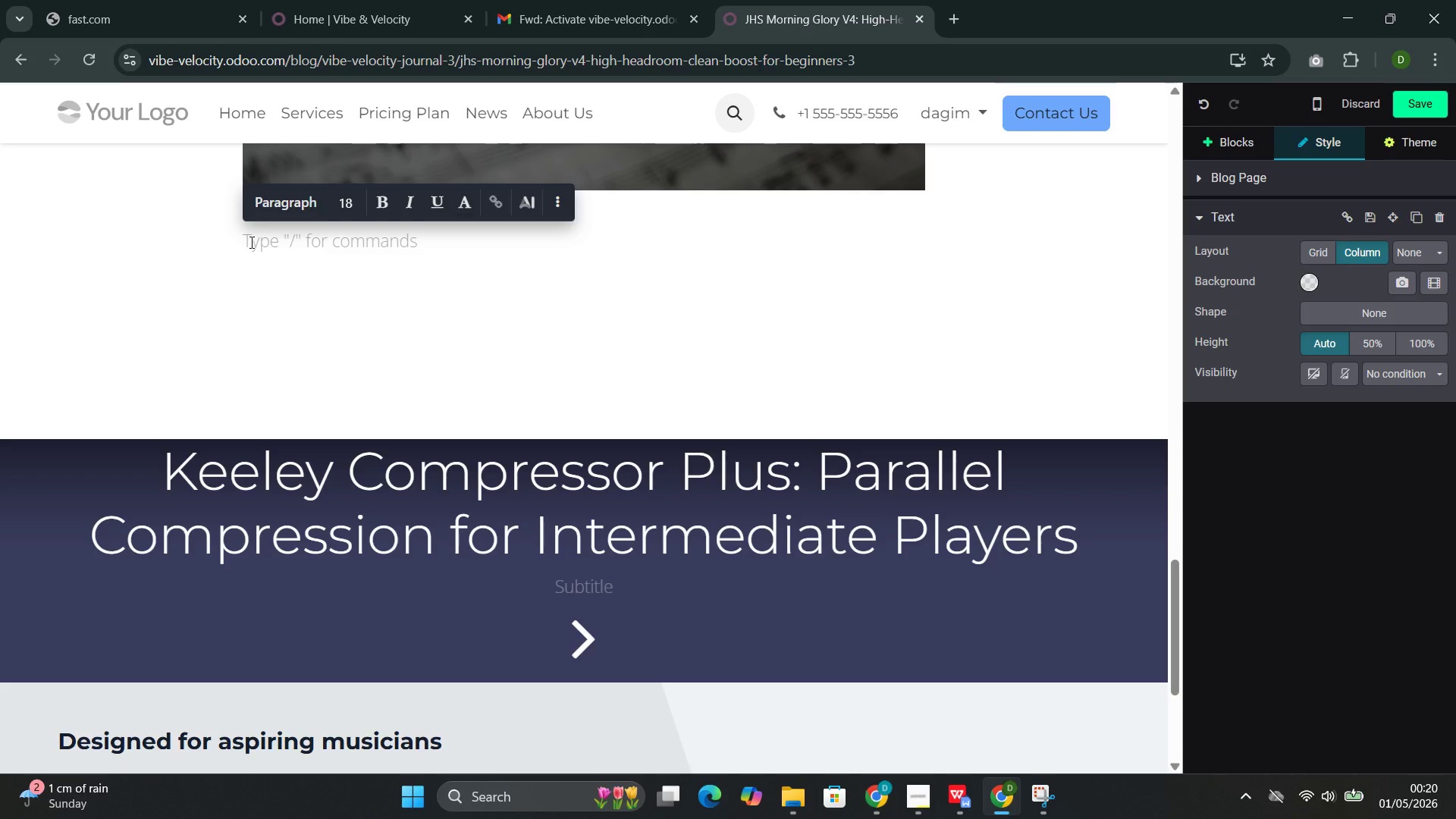 
type(/ta)
 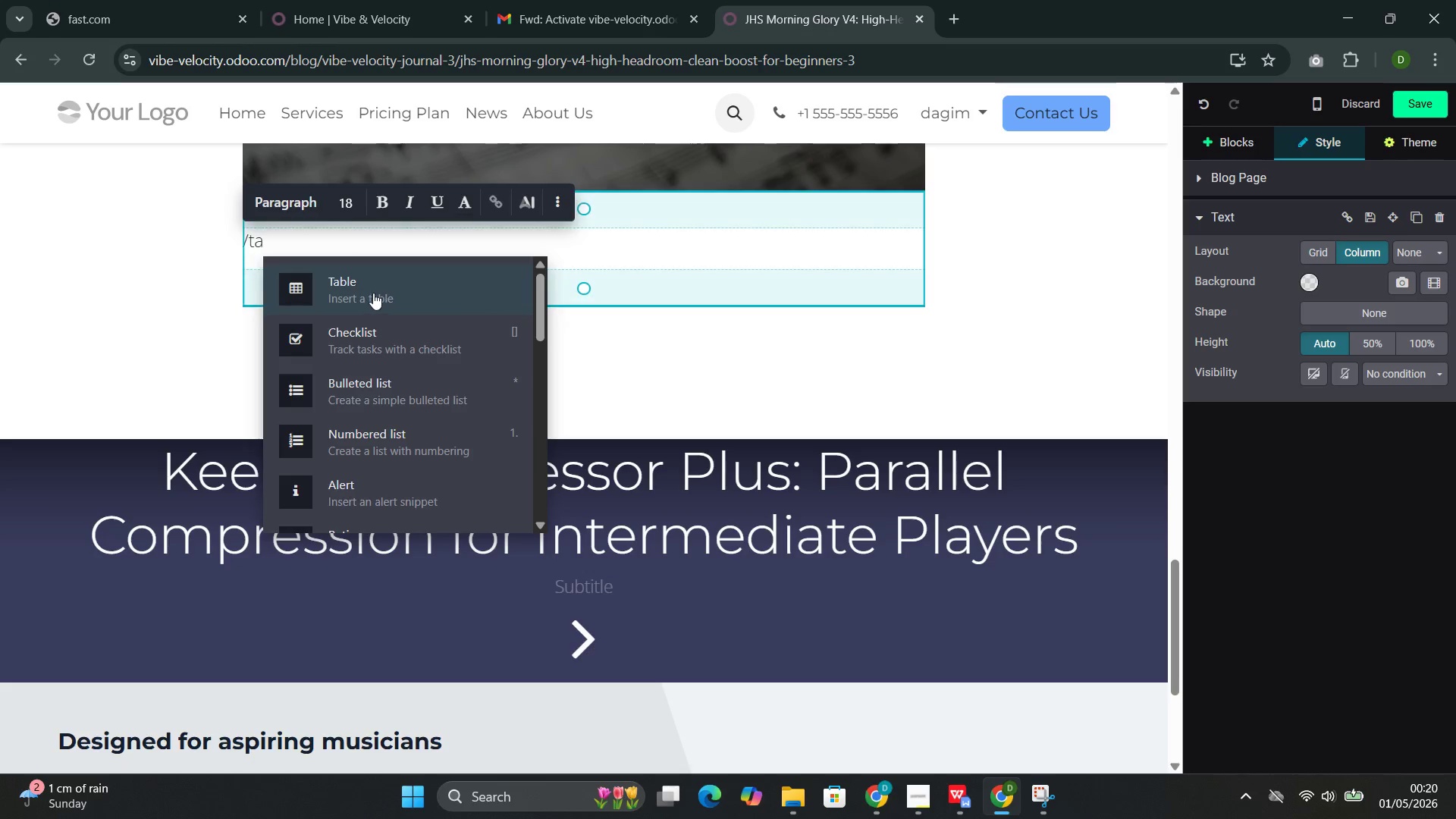 
left_click([374, 291])
 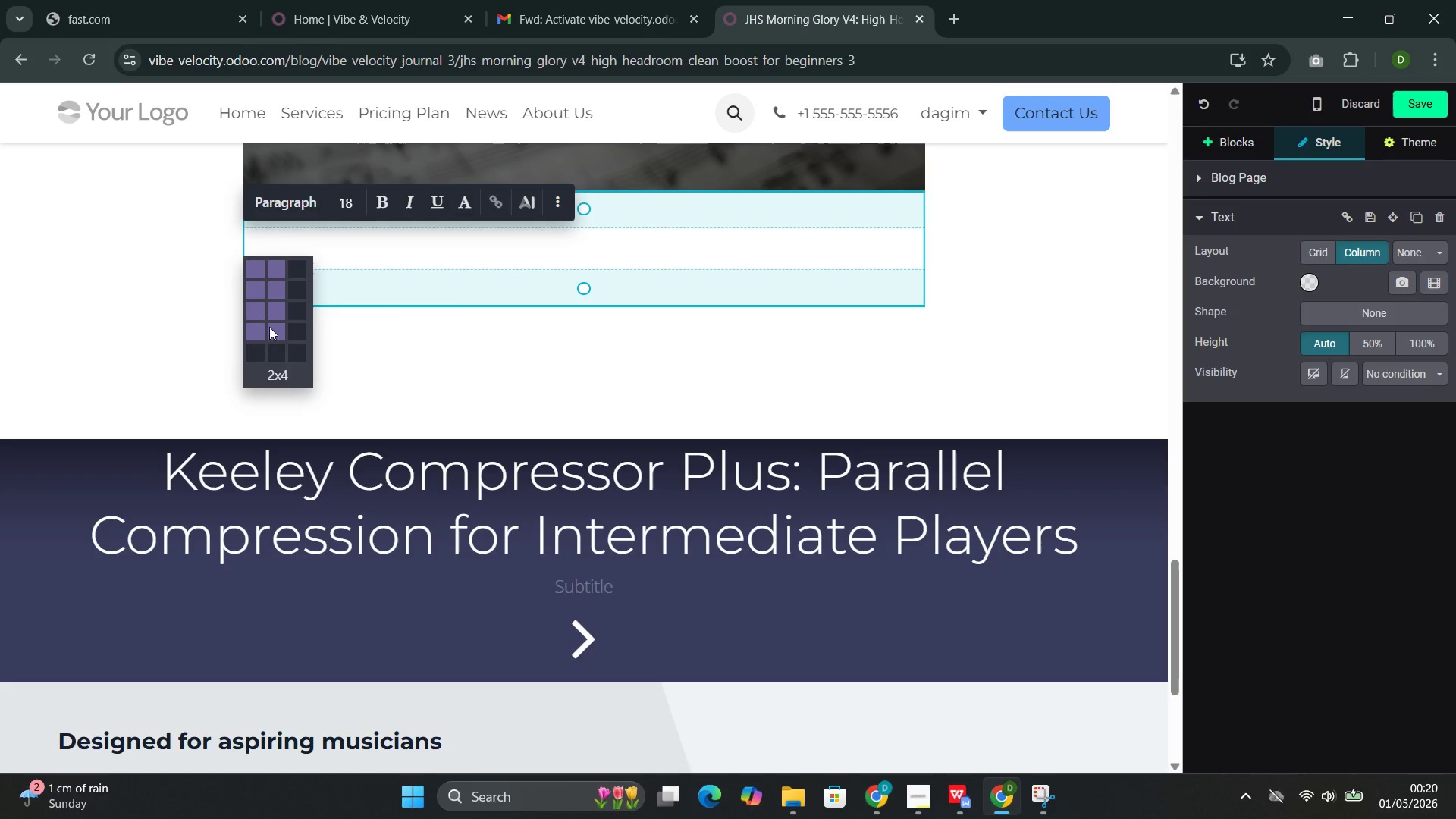 
wait(7.39)
 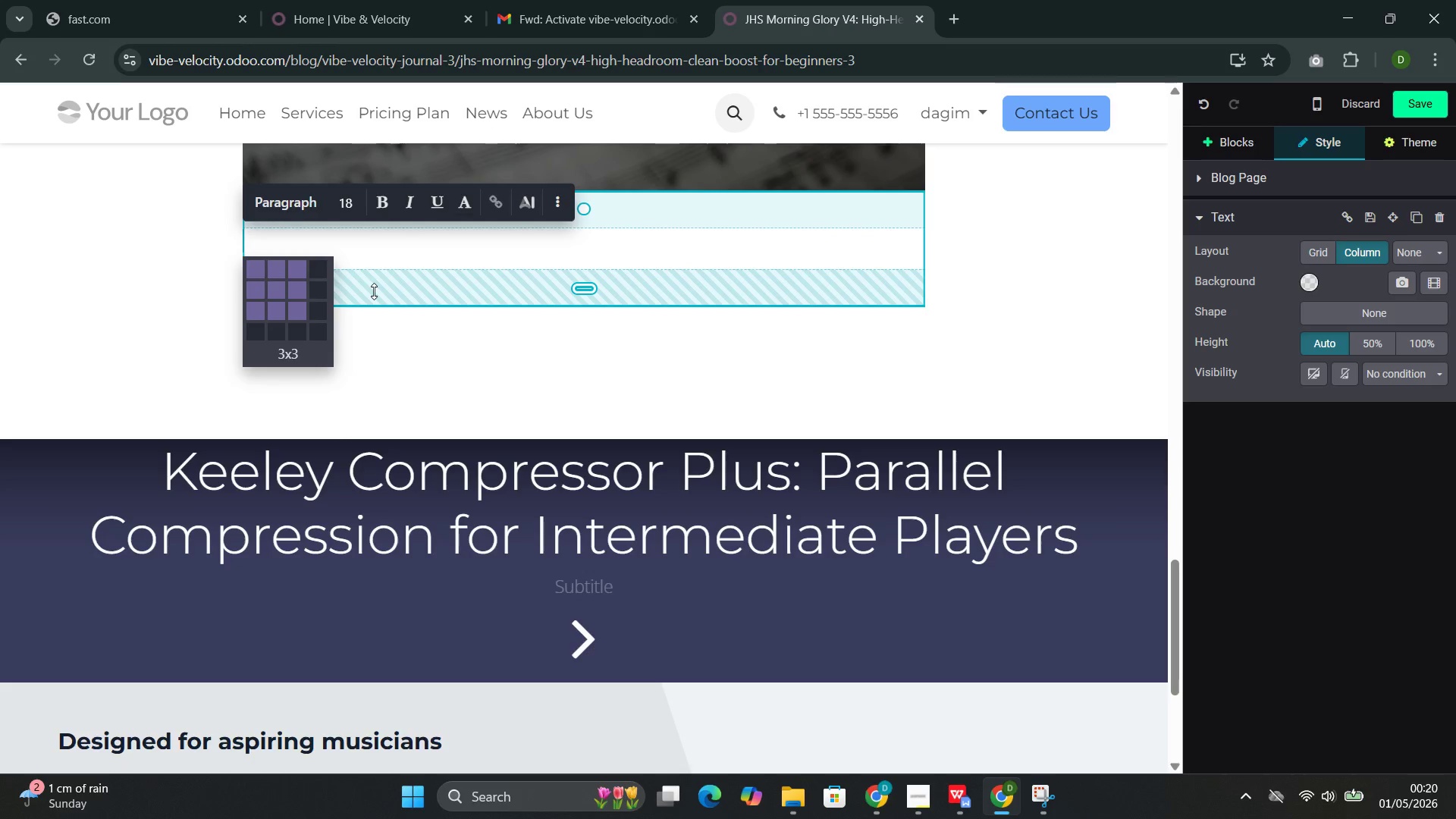 
left_click([271, 399])
 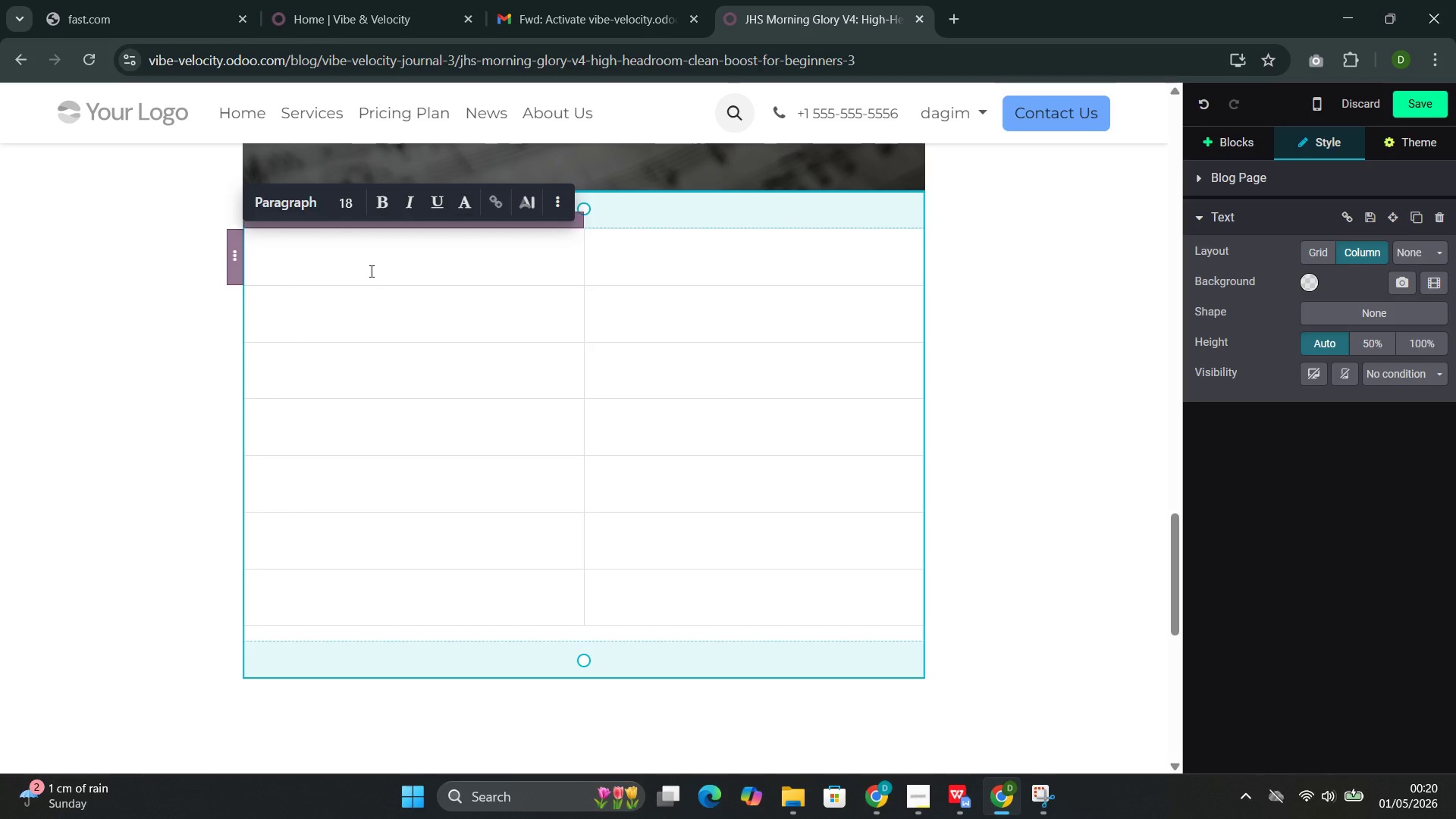 
left_click([370, 271])
 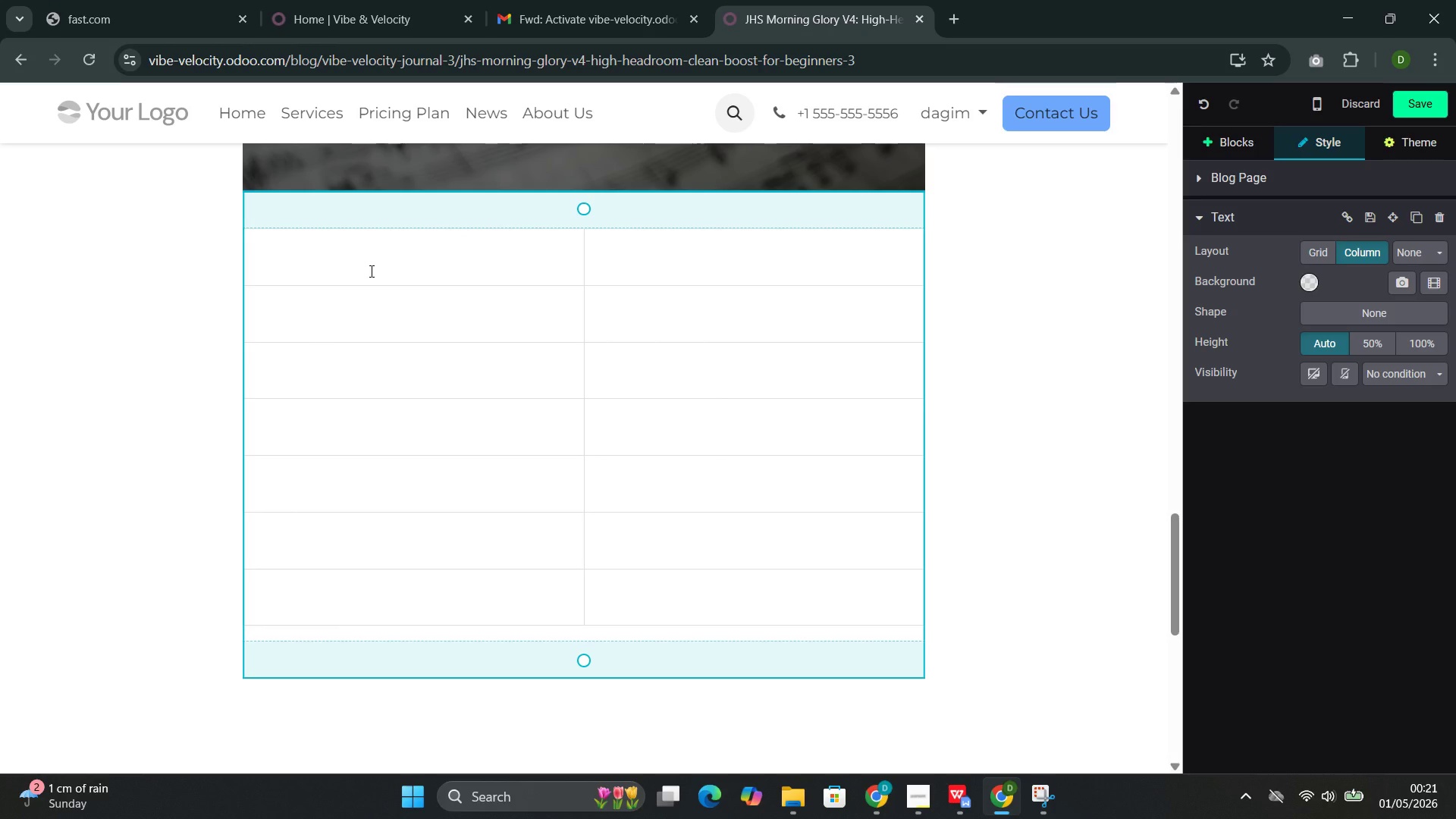 
type(Standars)
key(Backspace)
type(d U)
key(Backspace)
type(Overdrive Pdal)
 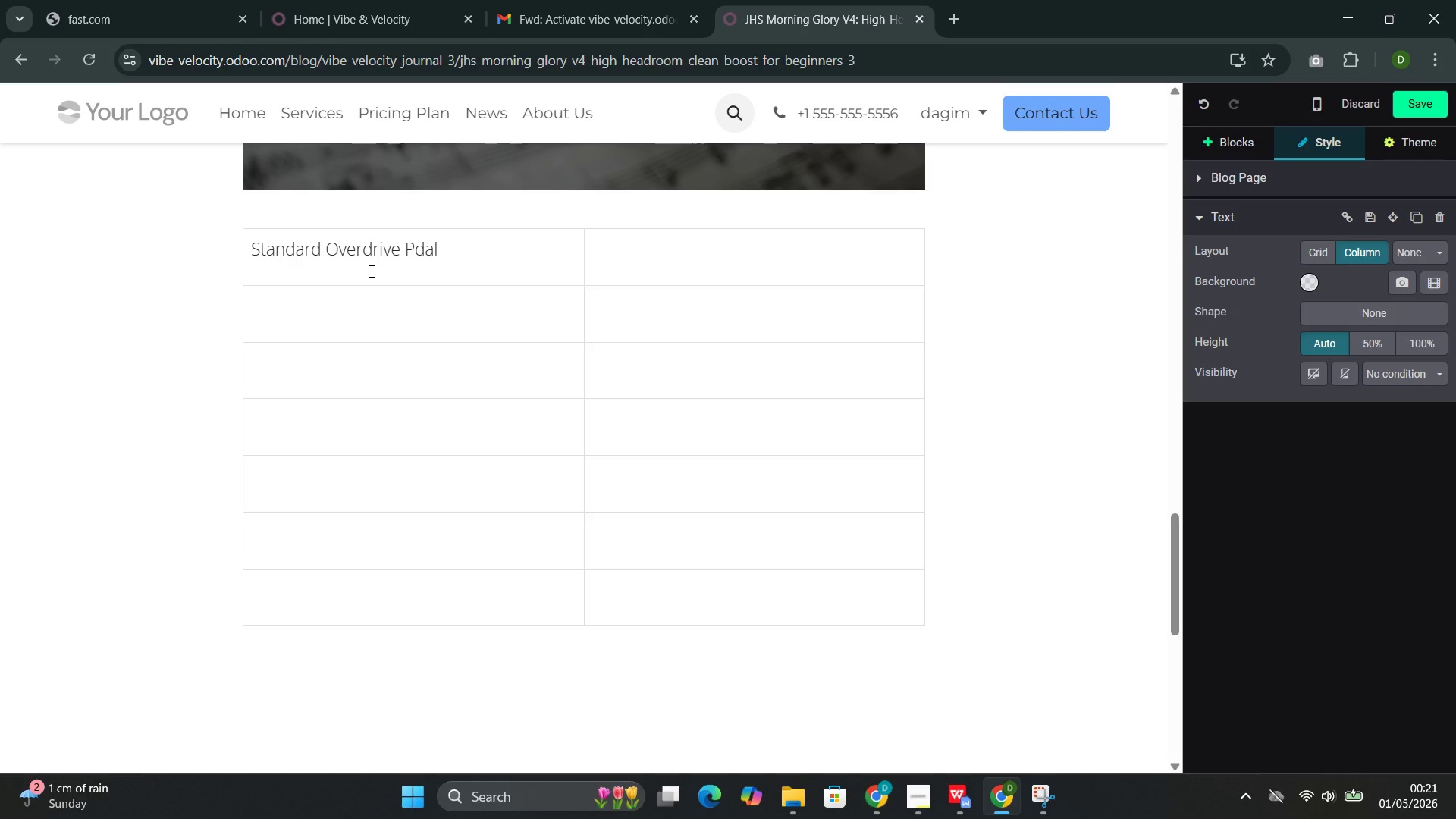 
key(ArrowLeft)
 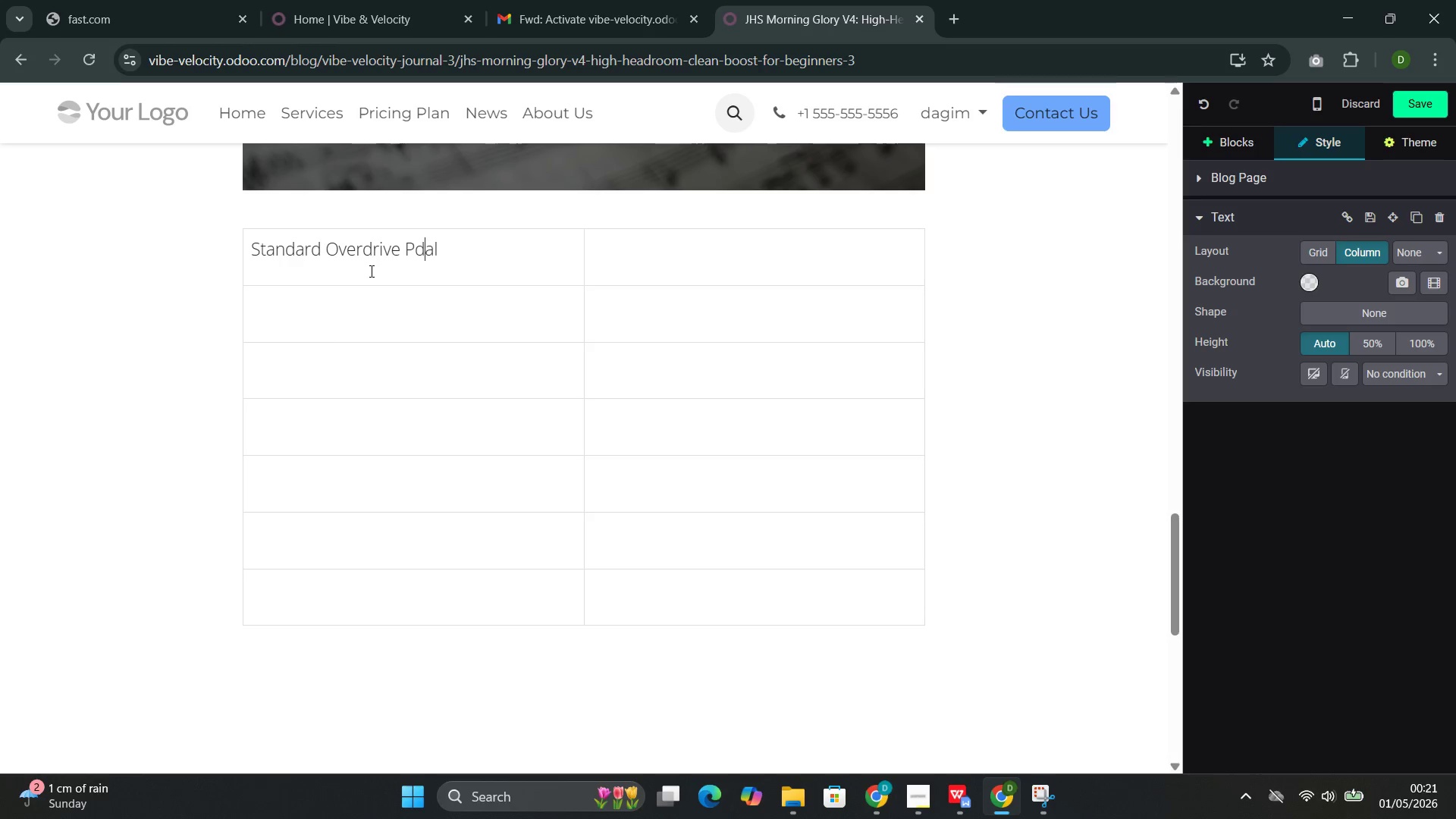 
key(ArrowLeft)
 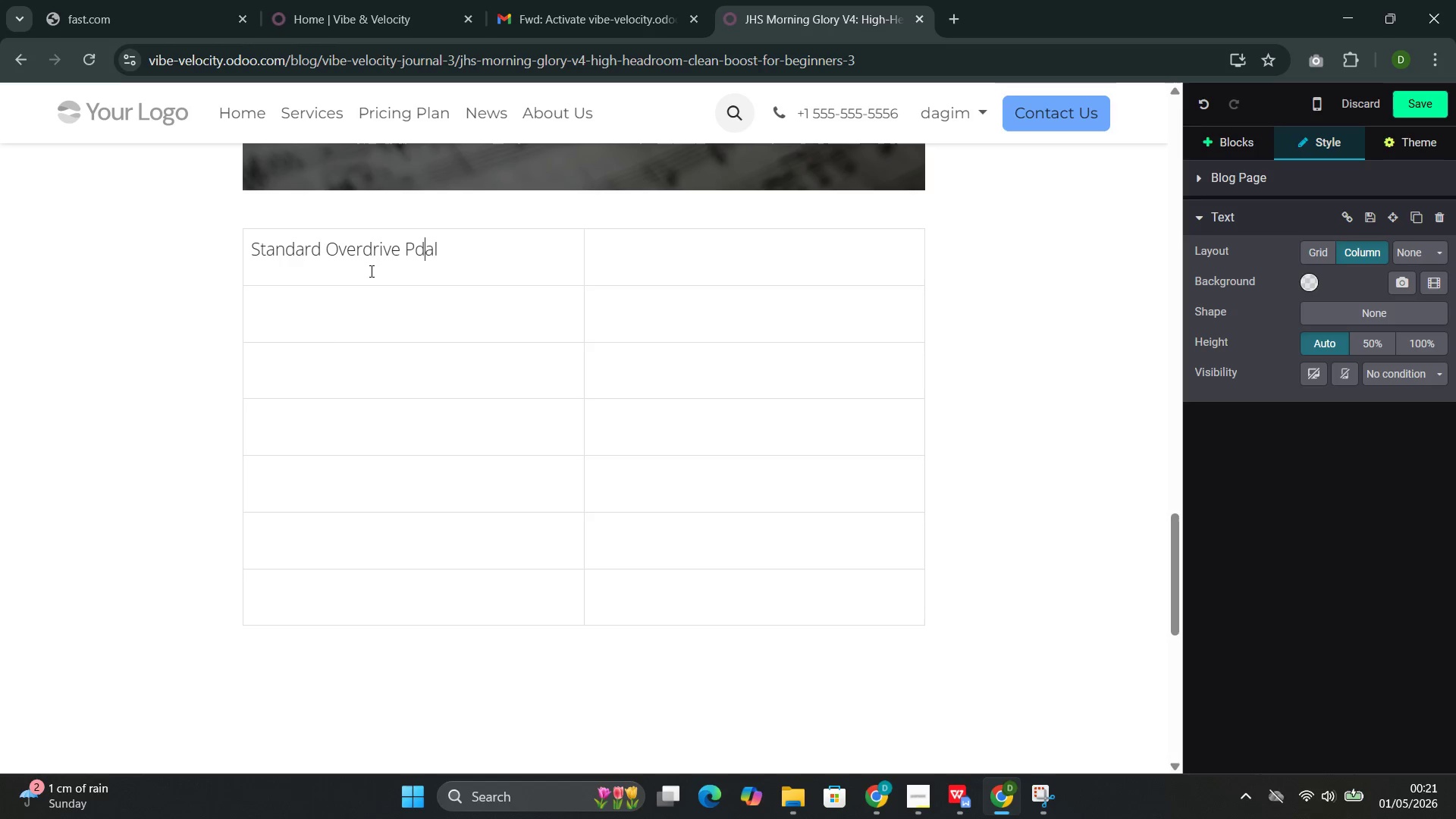 
key(ArrowLeft)
 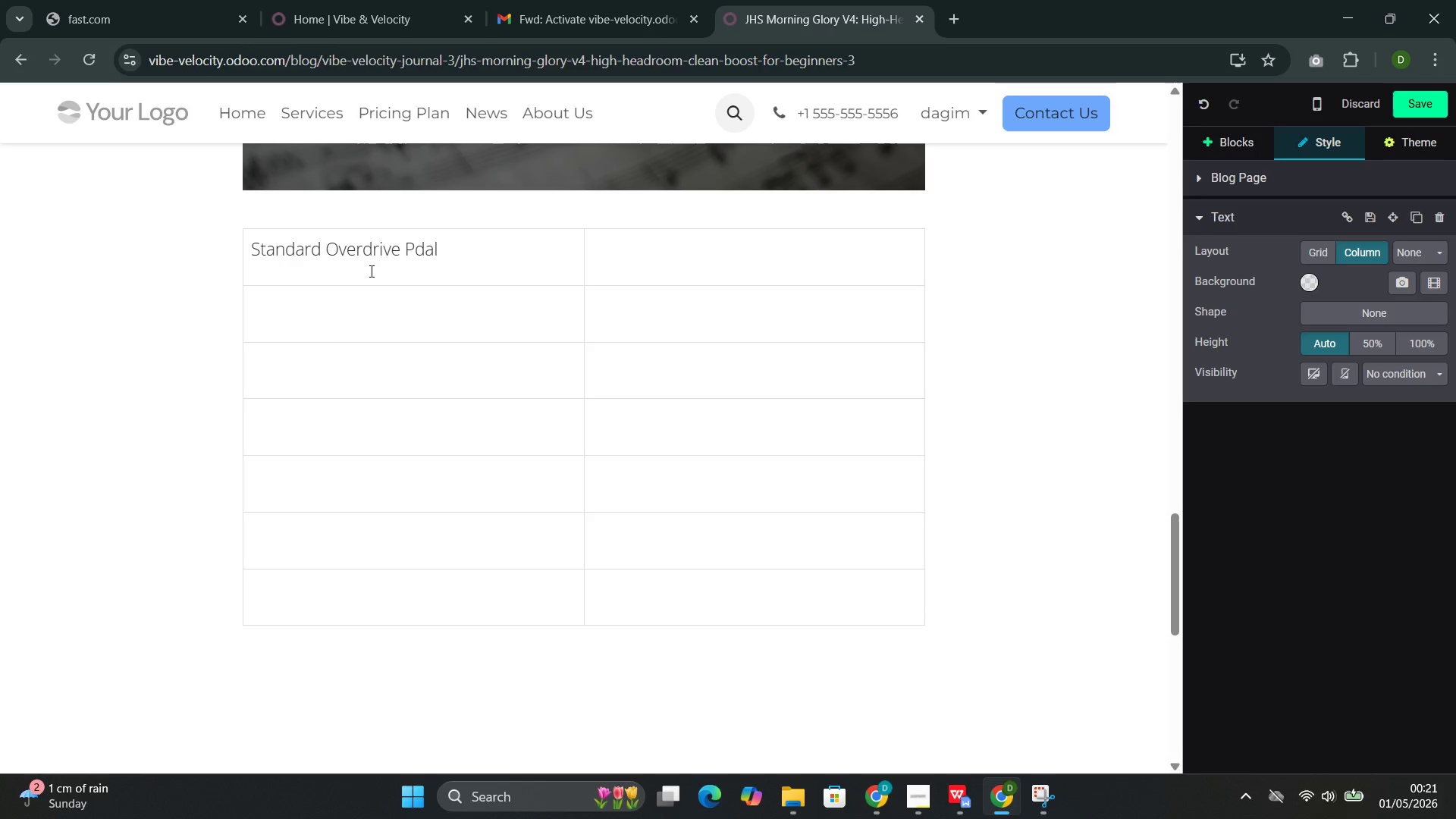 
key(E)
 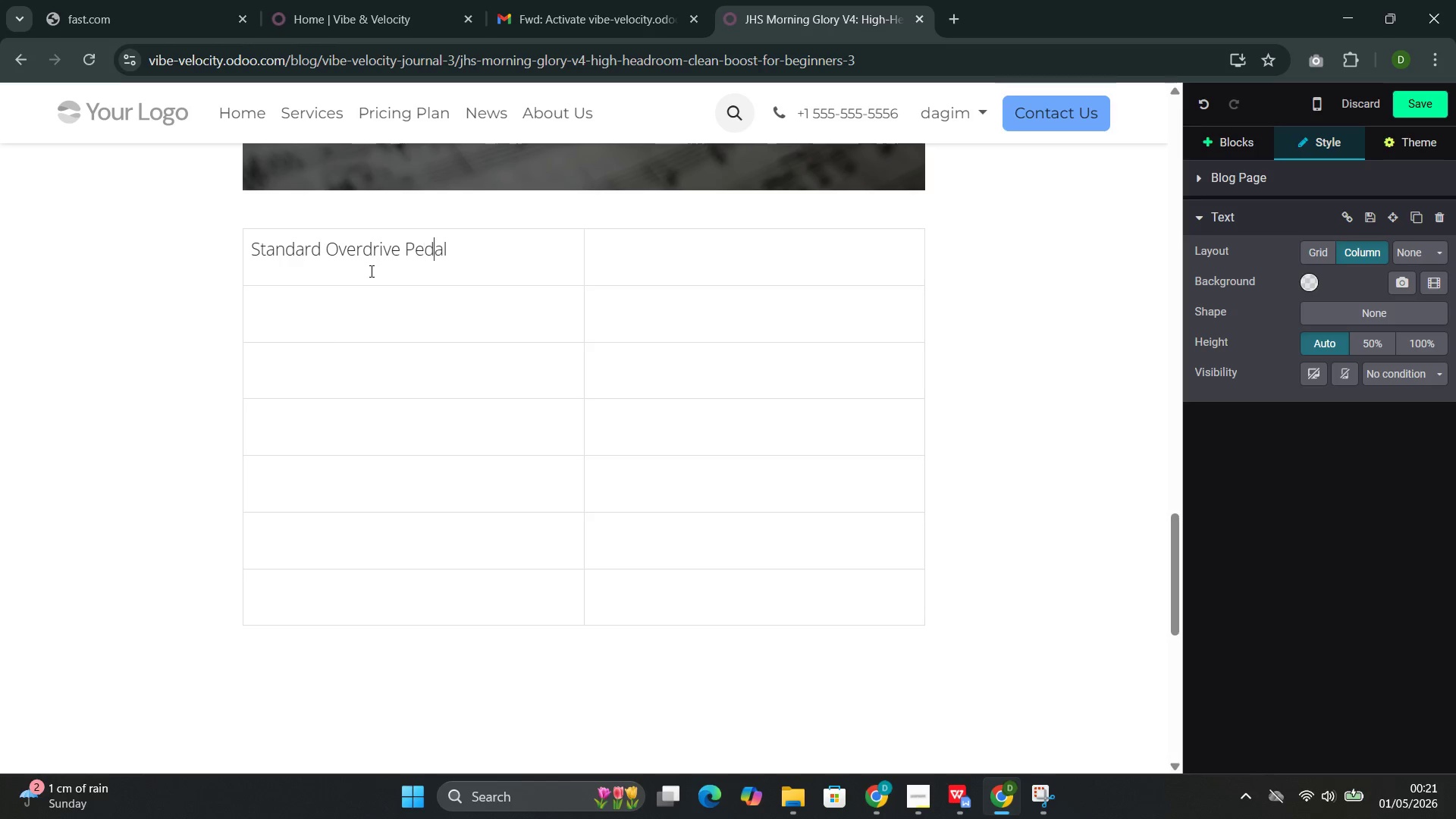 
key(ArrowRight)
 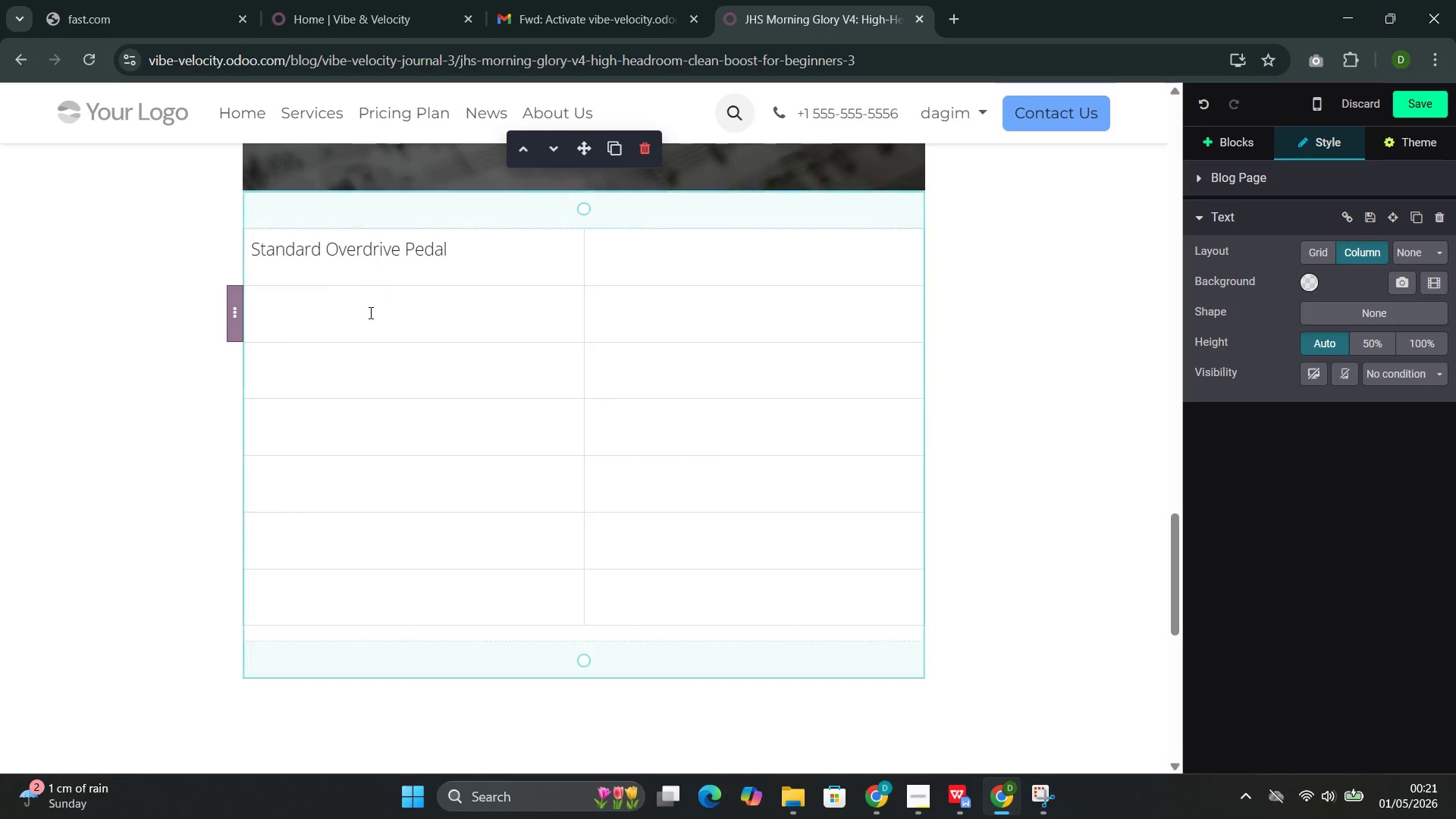 
left_click([369, 317])
 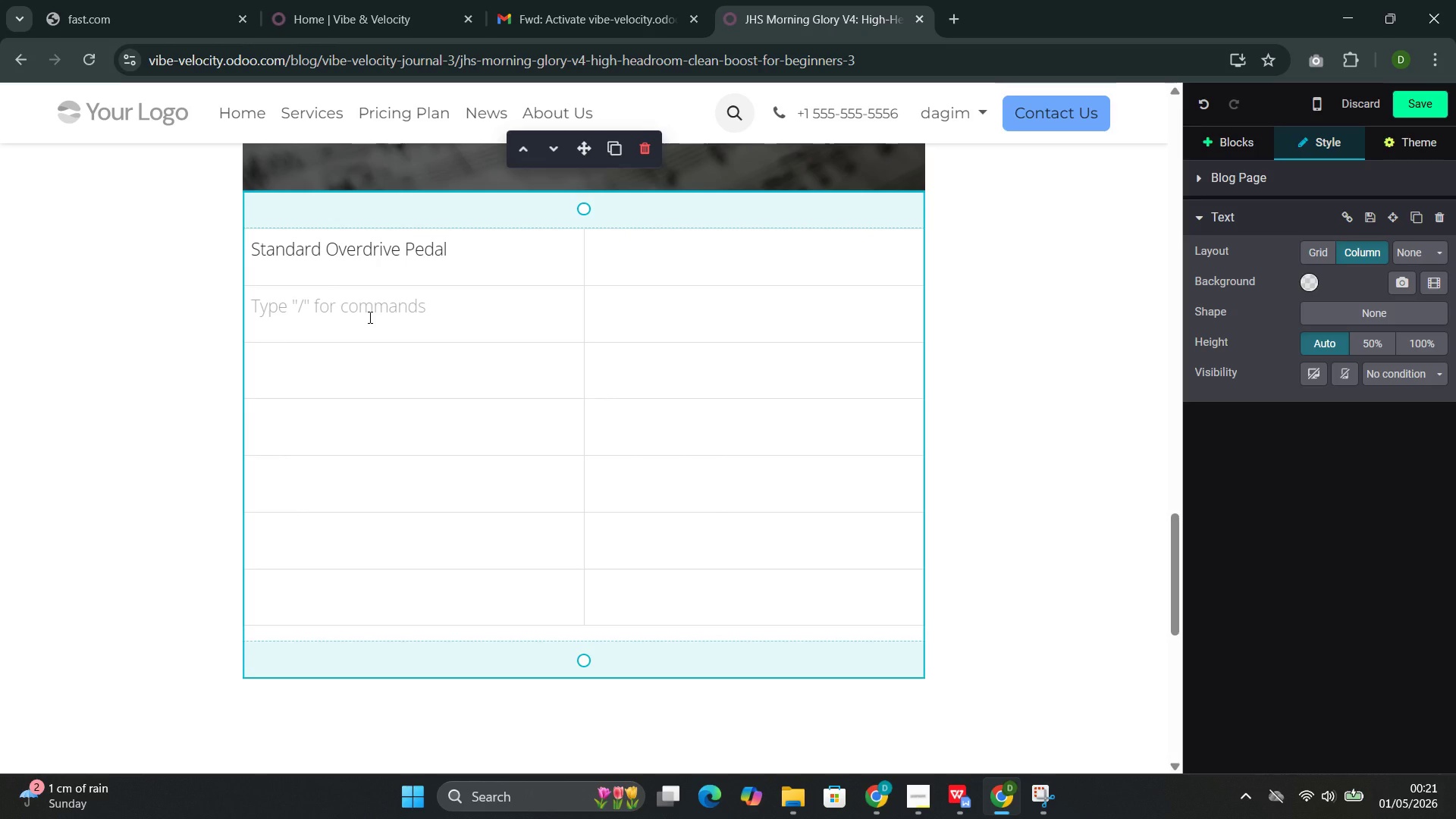 
type(Fixed vou)
key(Backspace)
type(ice, one overdrive character )
 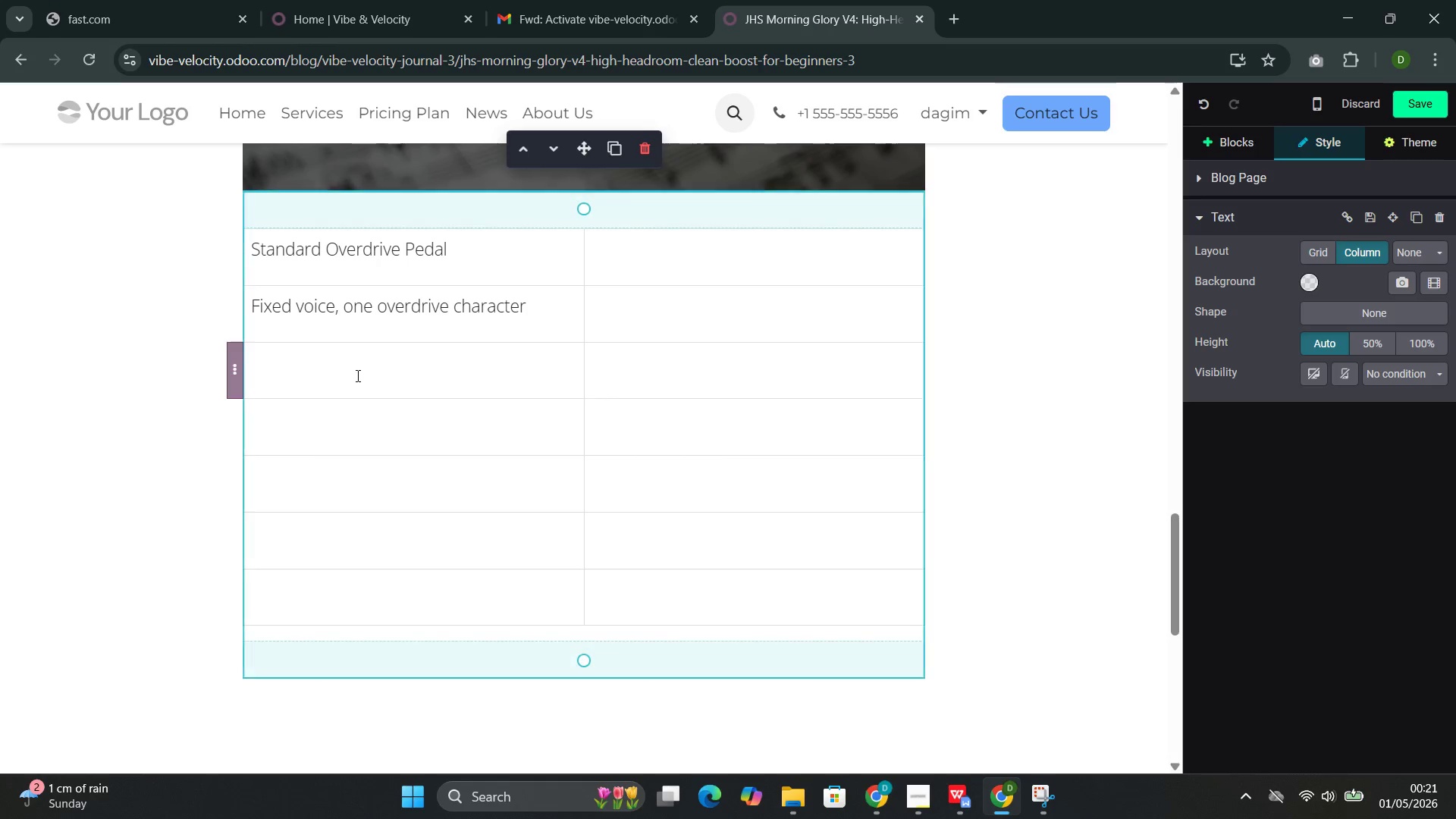 
left_click([356, 375])
 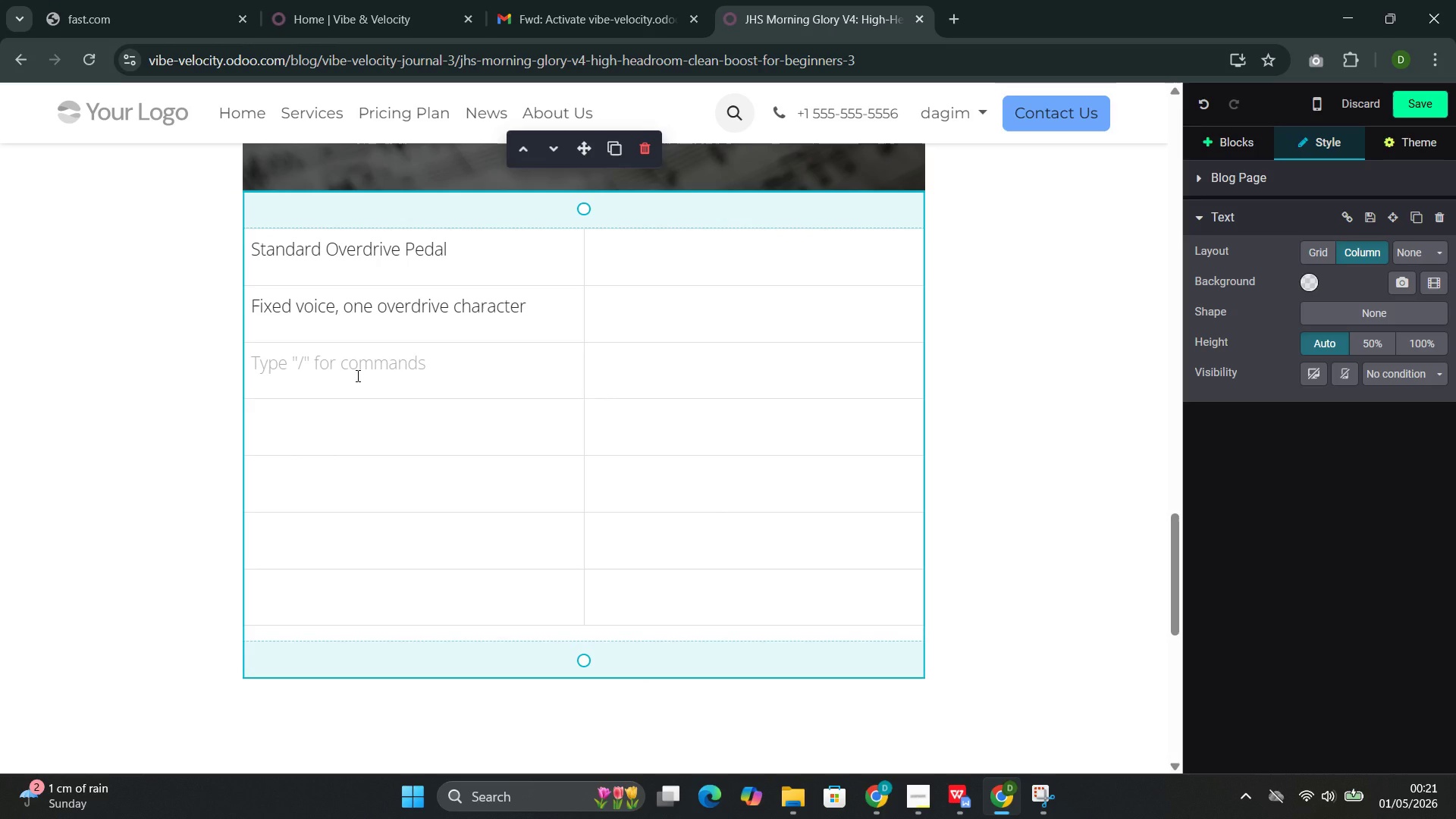 
type(Single gain d)
key(Backspace)
type(setting )
 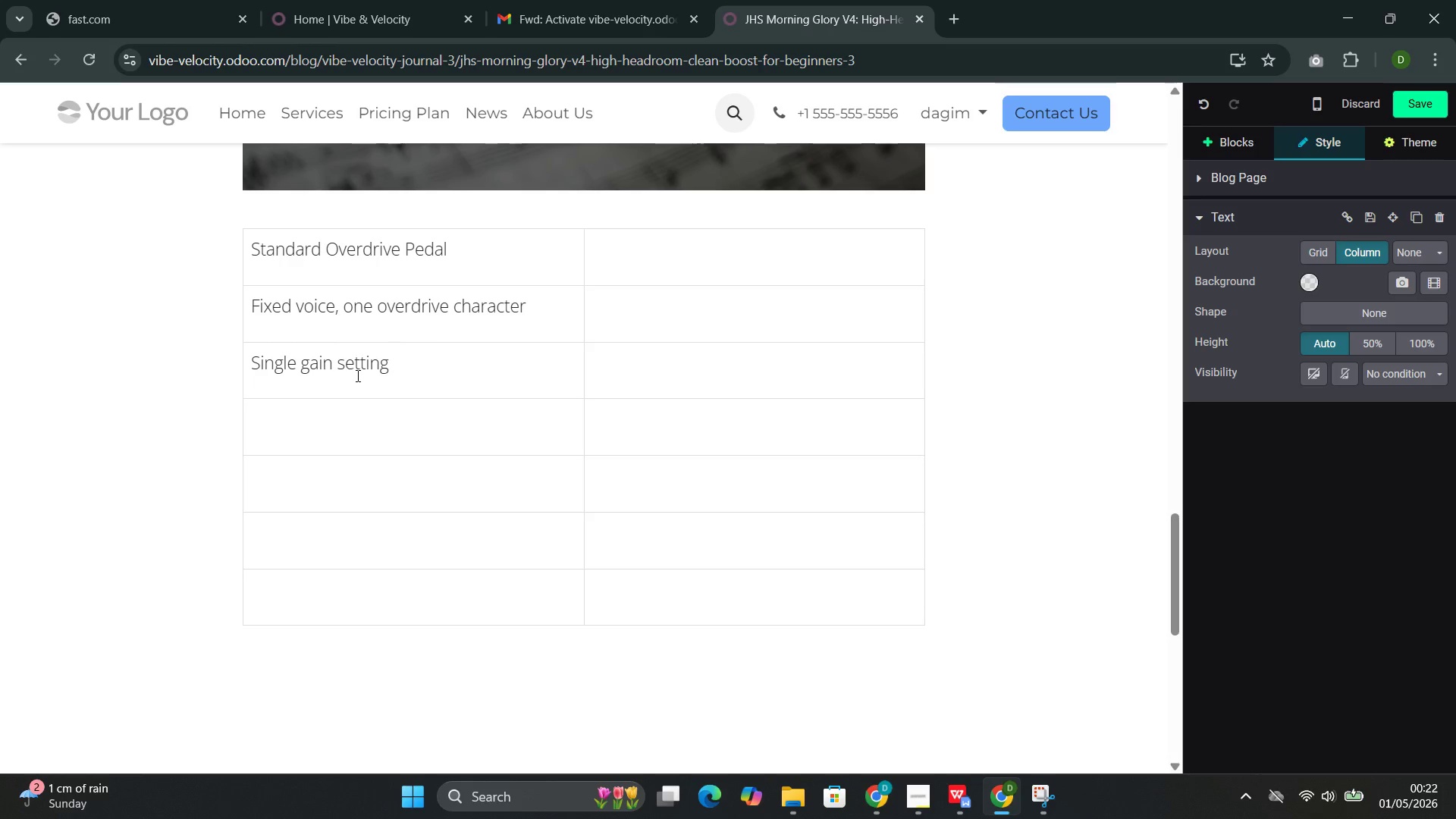 
wait(5.03)
 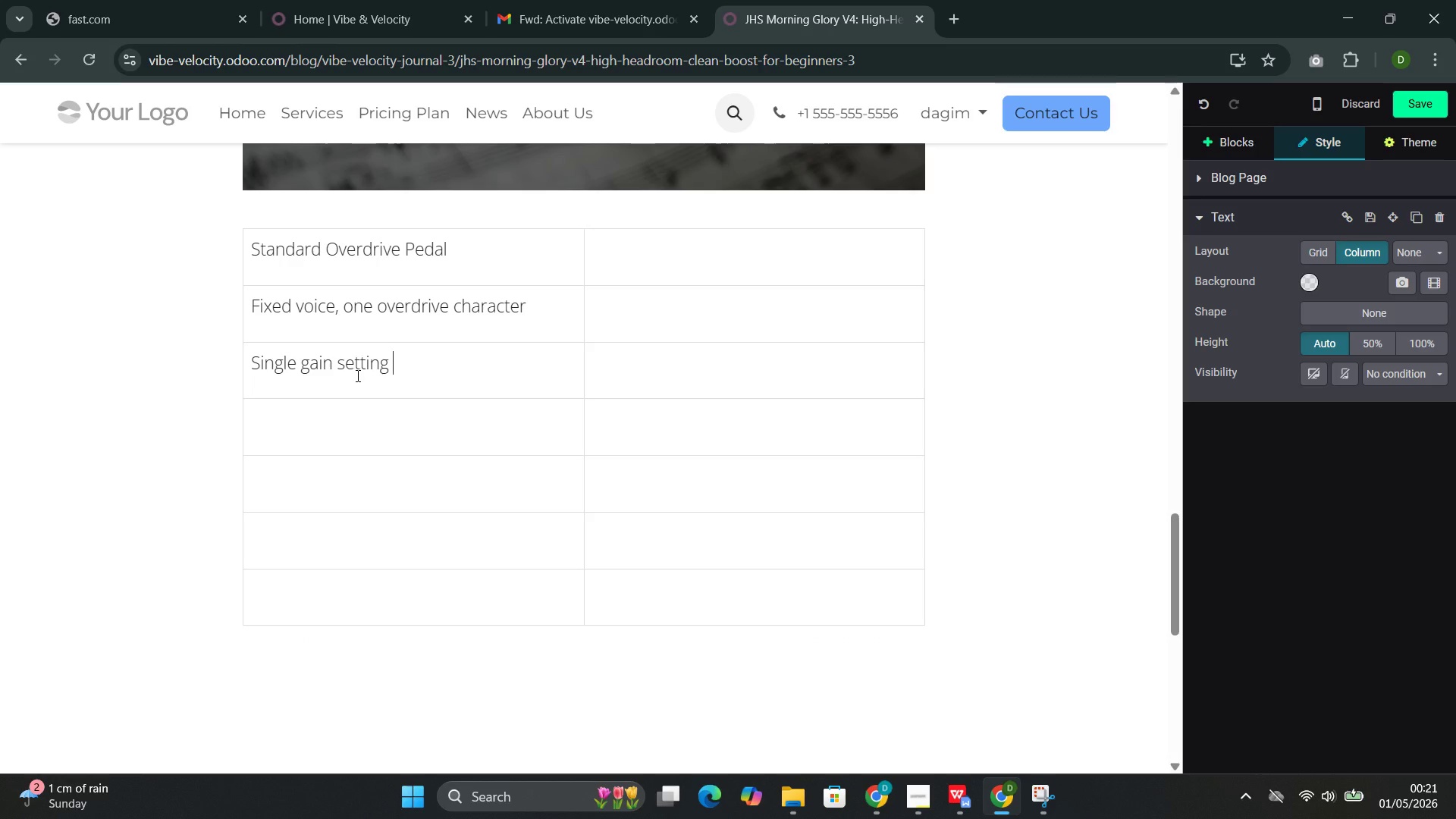 
left_click([339, 429])
 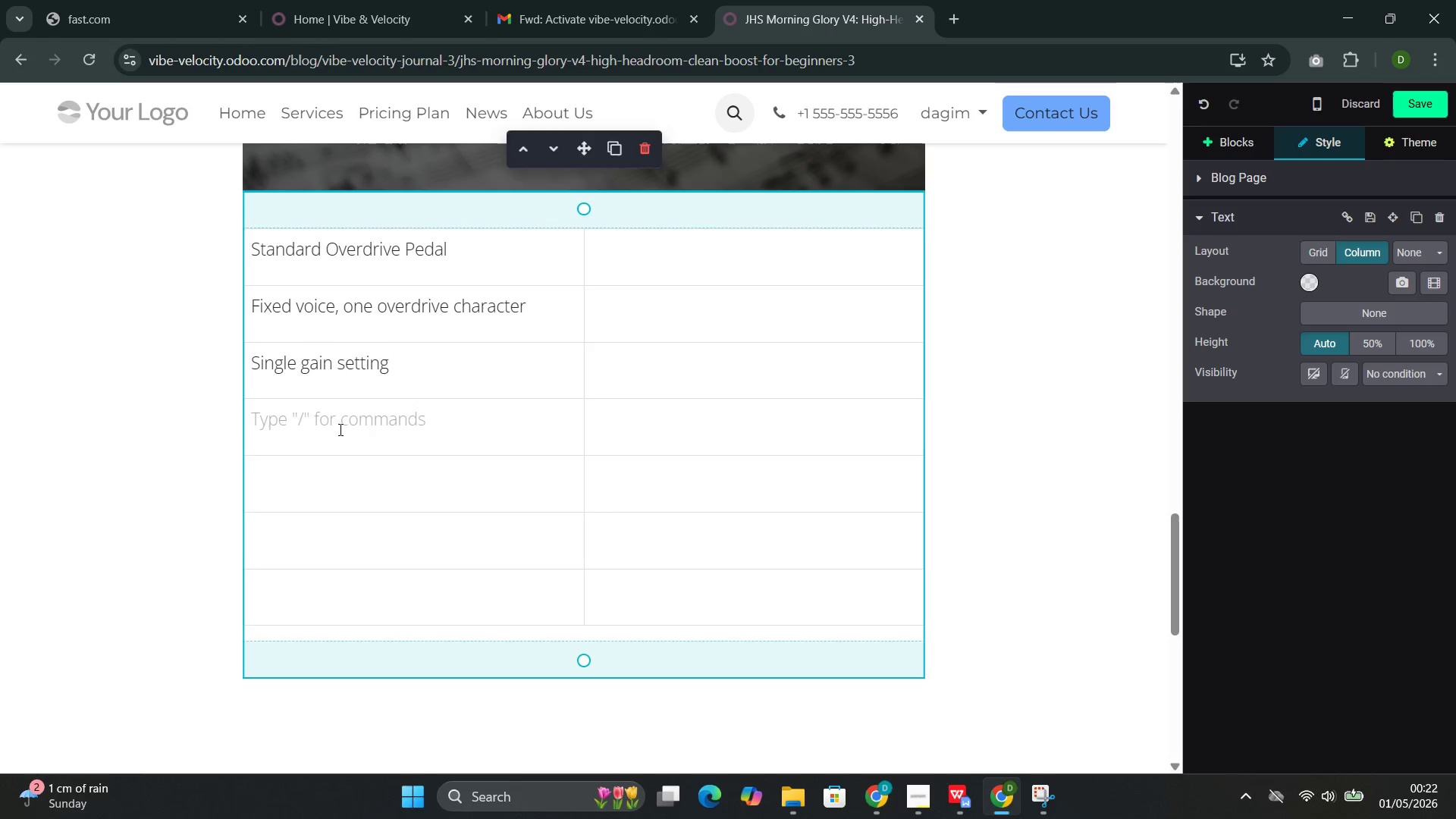 
type(ni)
key(Backspace)
type(o high-end control)
 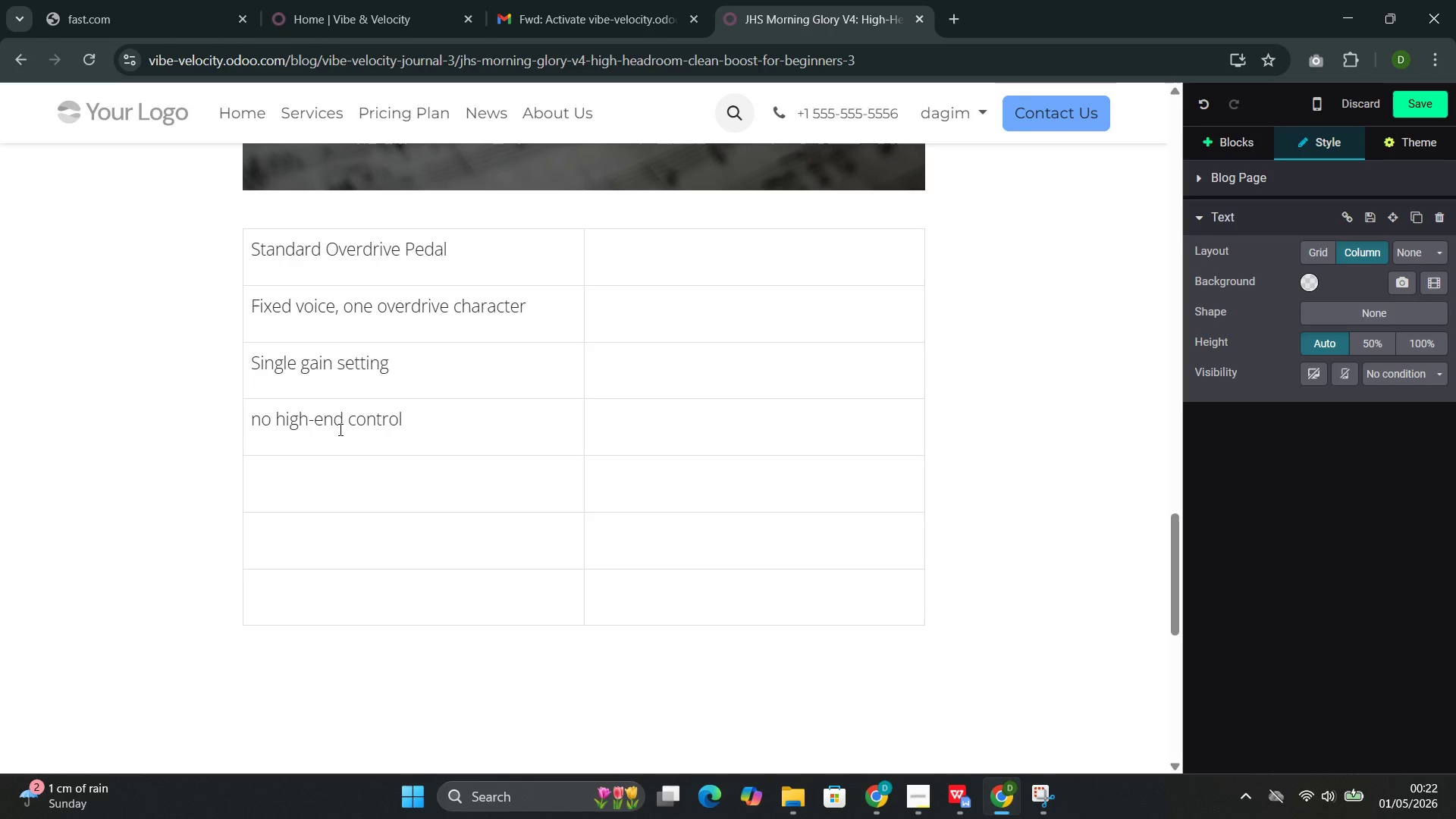 
left_click([334, 494])
 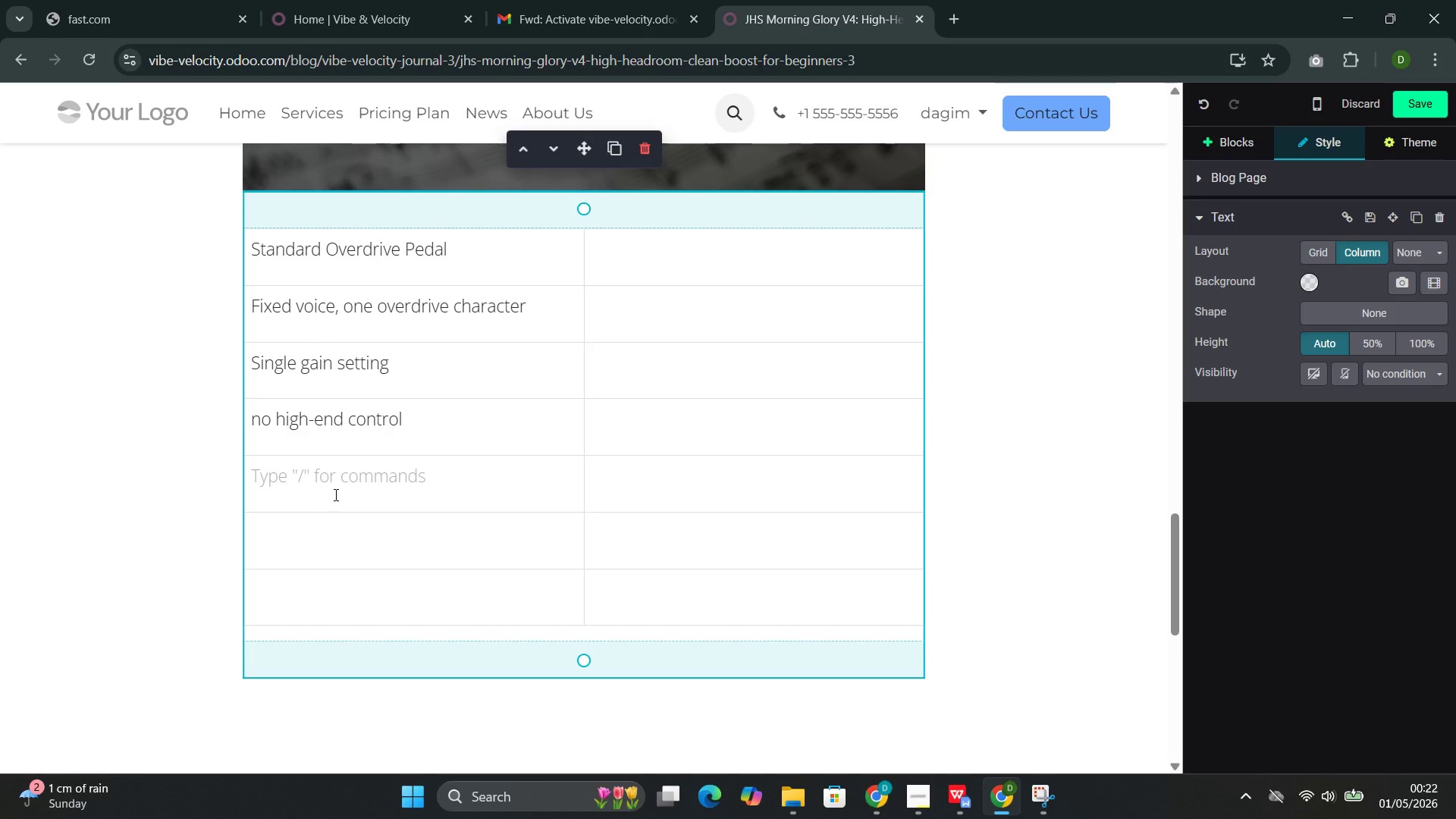 
type(Colors your fundamental tone)
 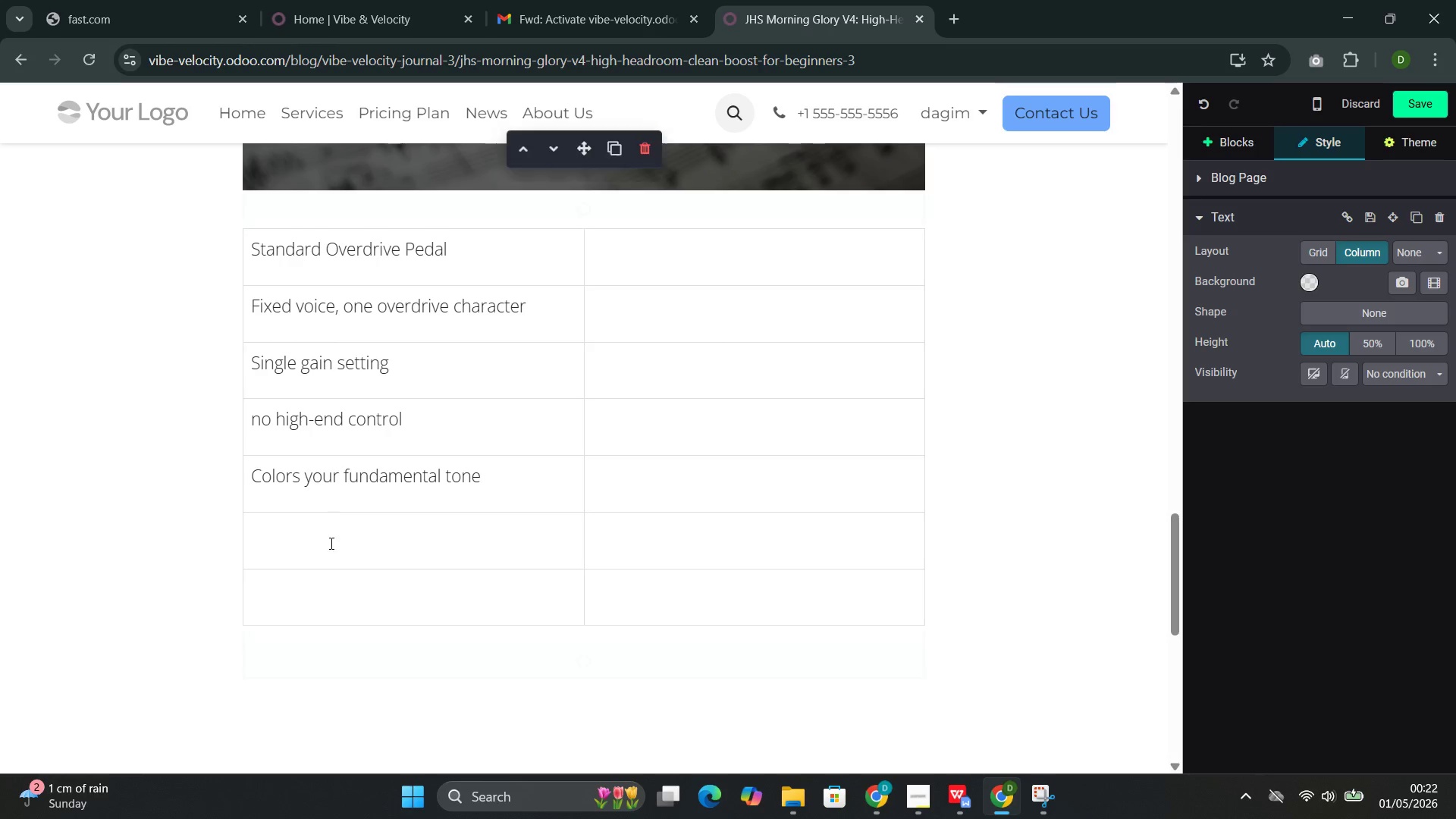 
left_click([330, 541])
 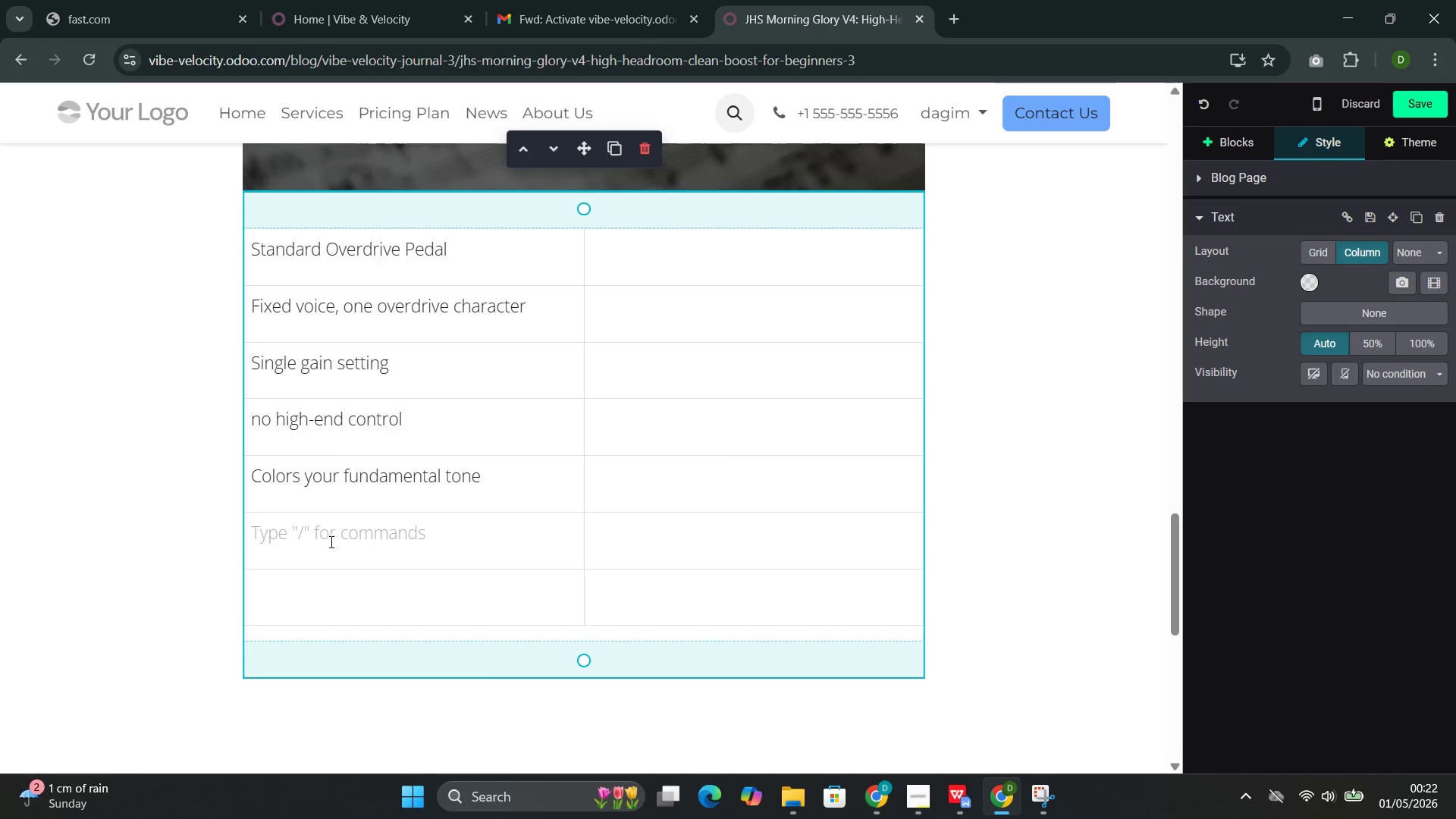 
type(One sound)
 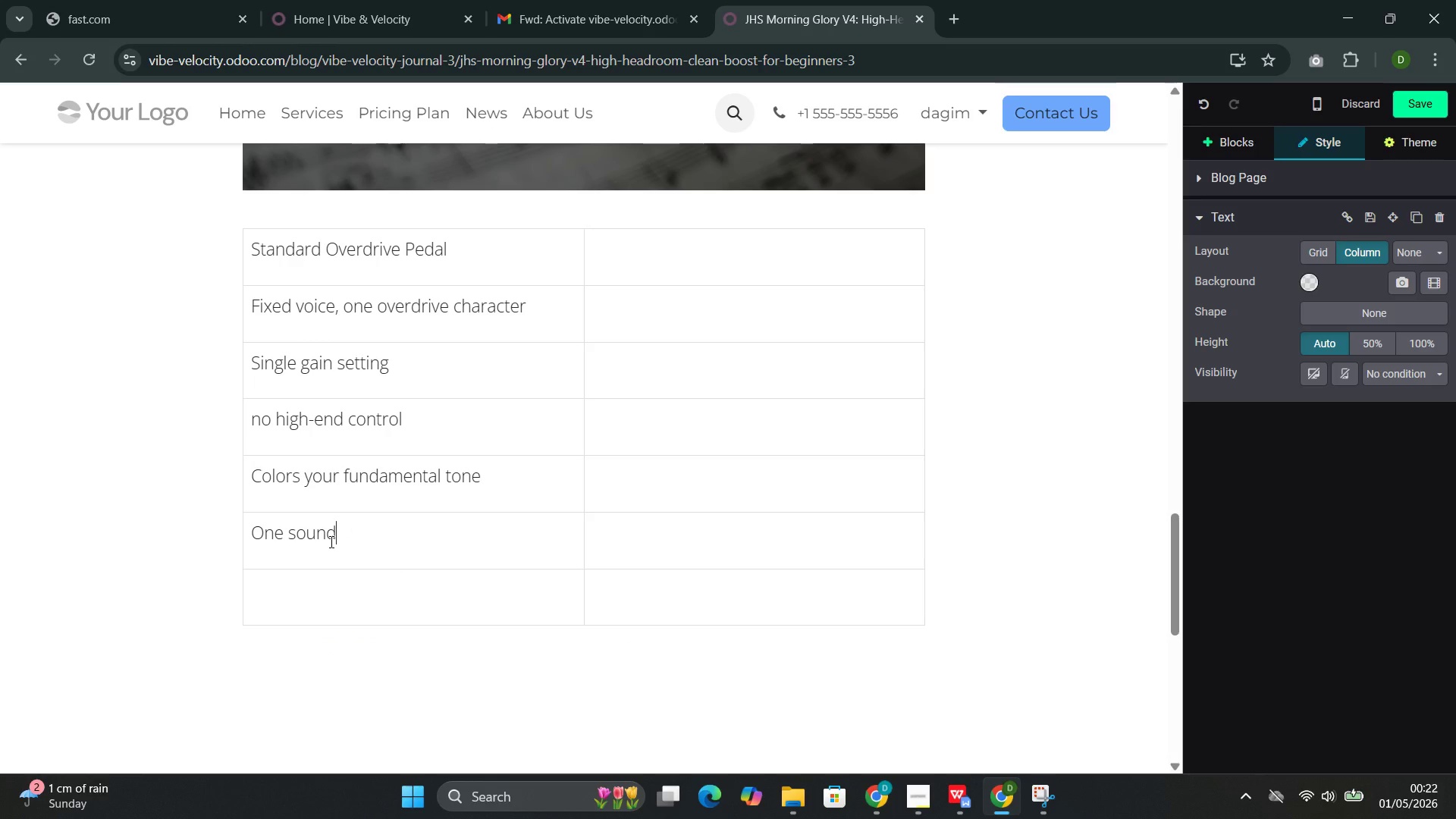 
type( per pedal)
 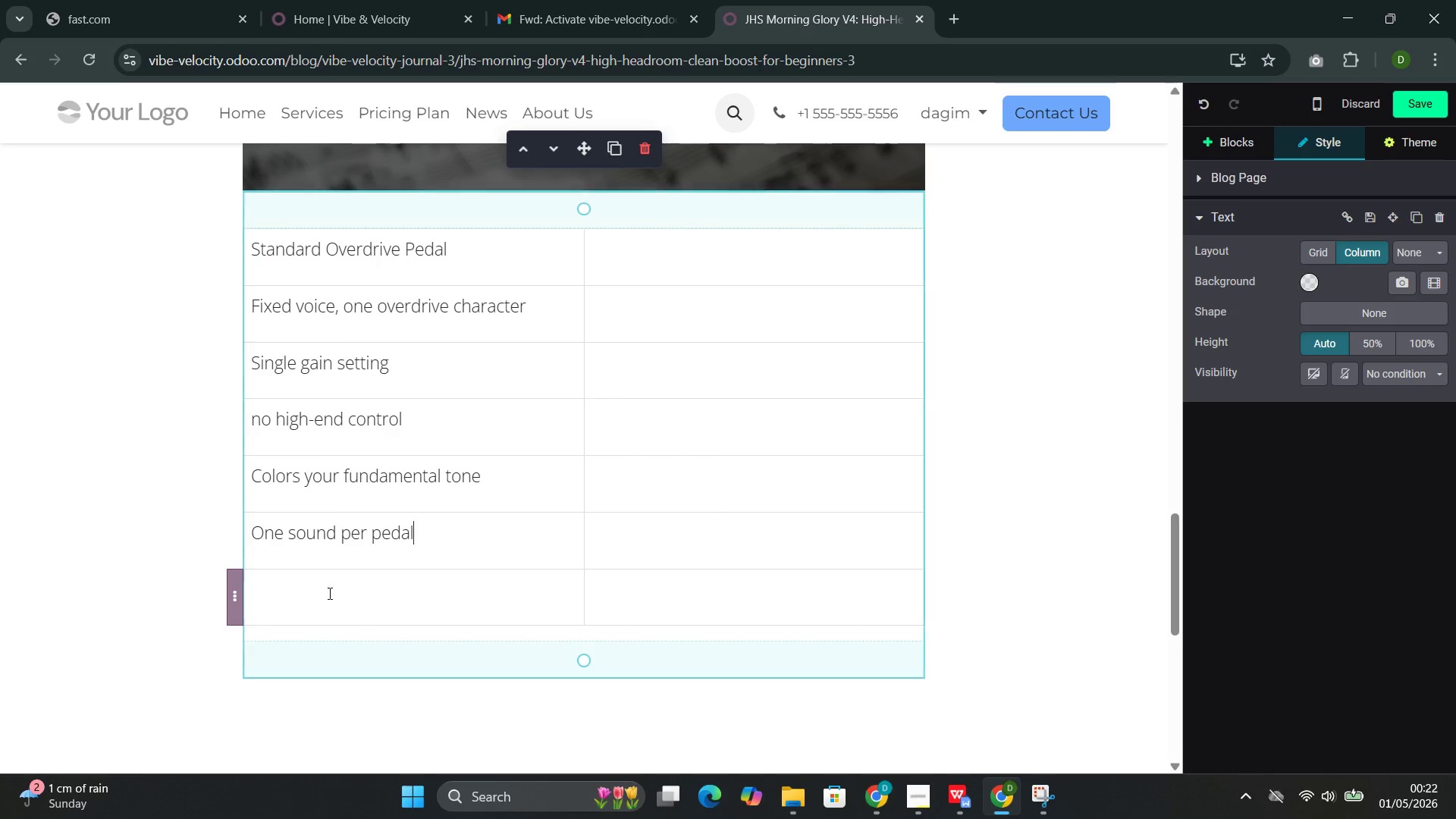 
left_click([325, 604])
 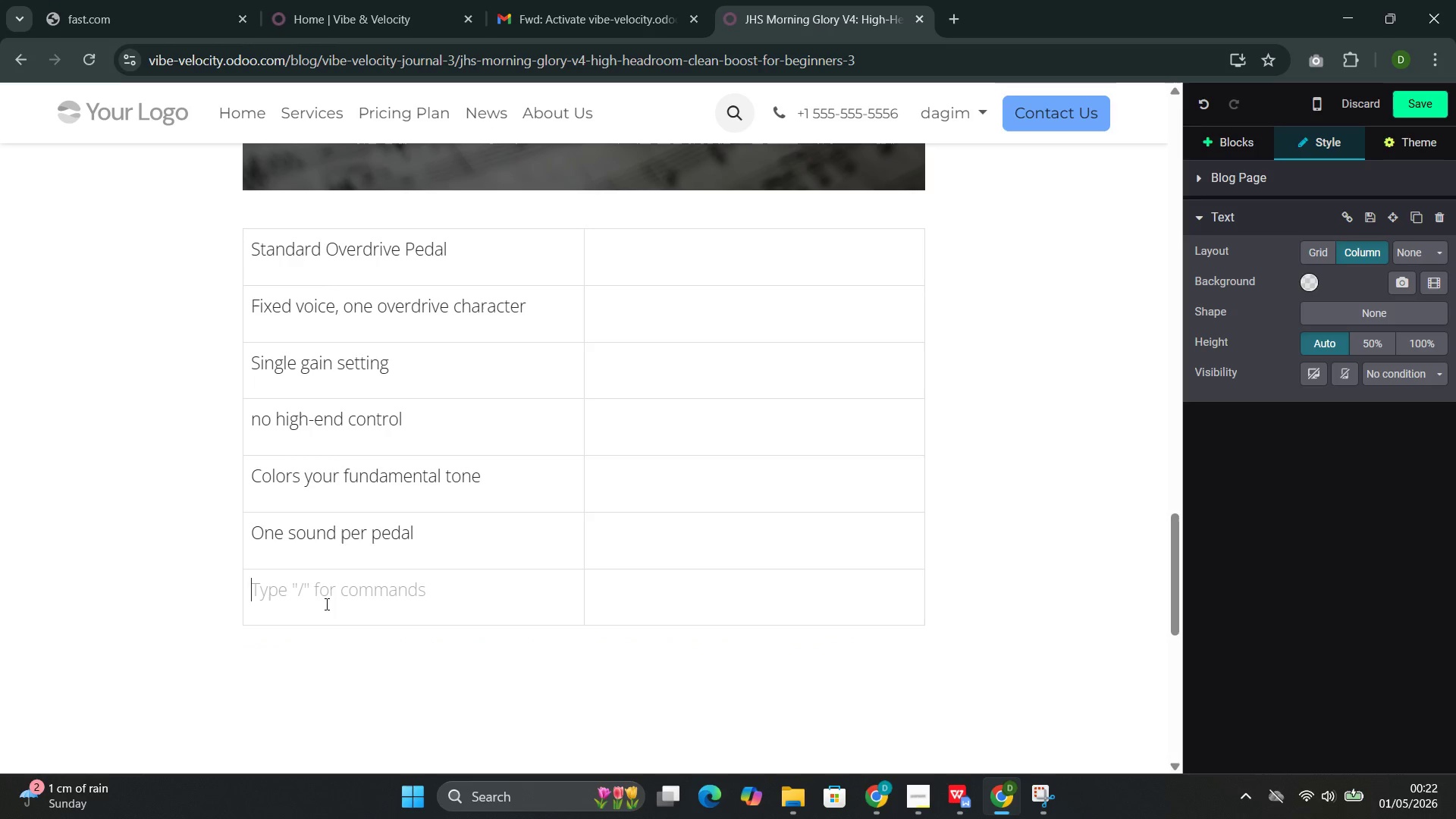 
type(Often harsh at higher gain)
 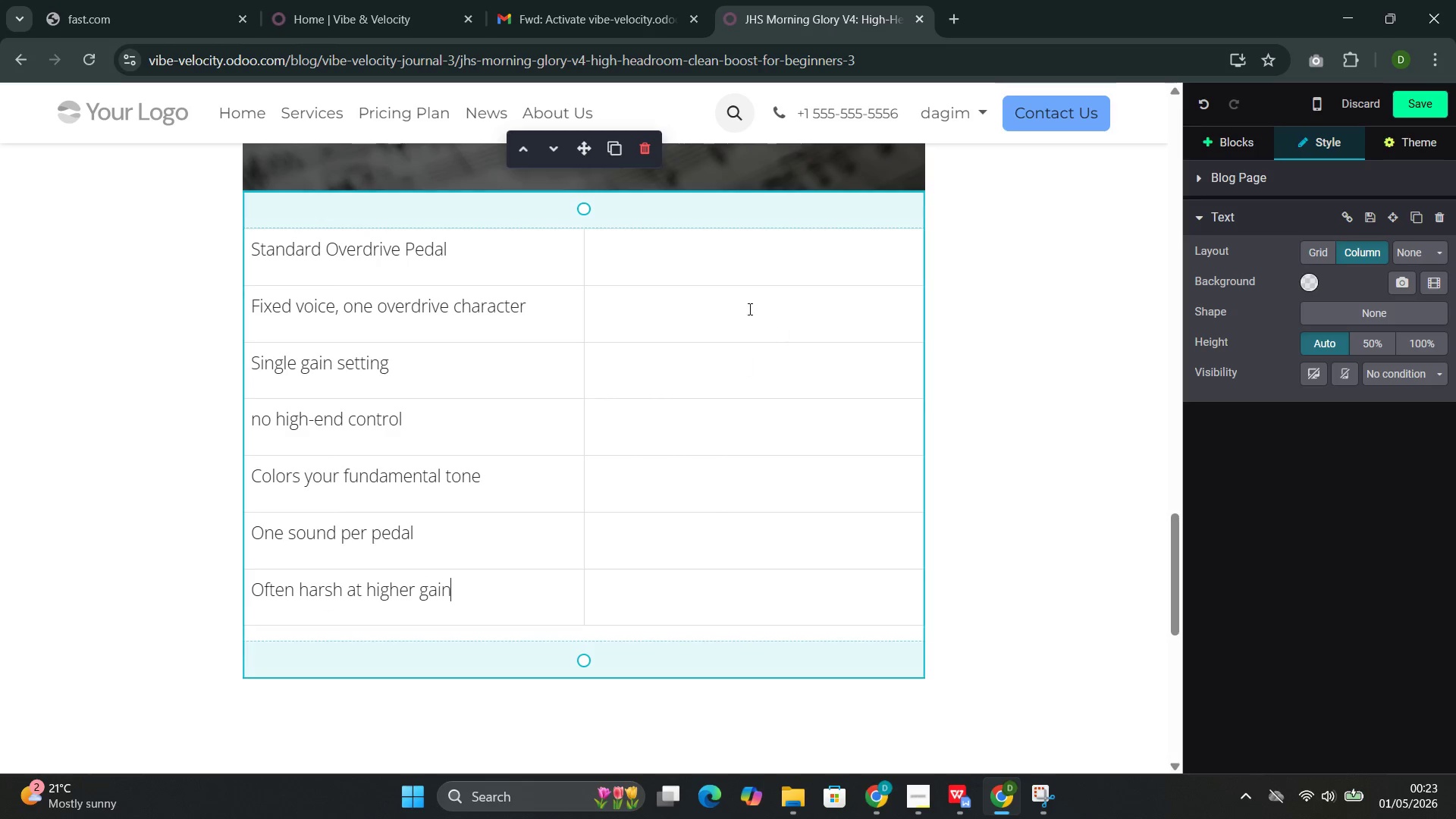 
left_click([691, 275])
 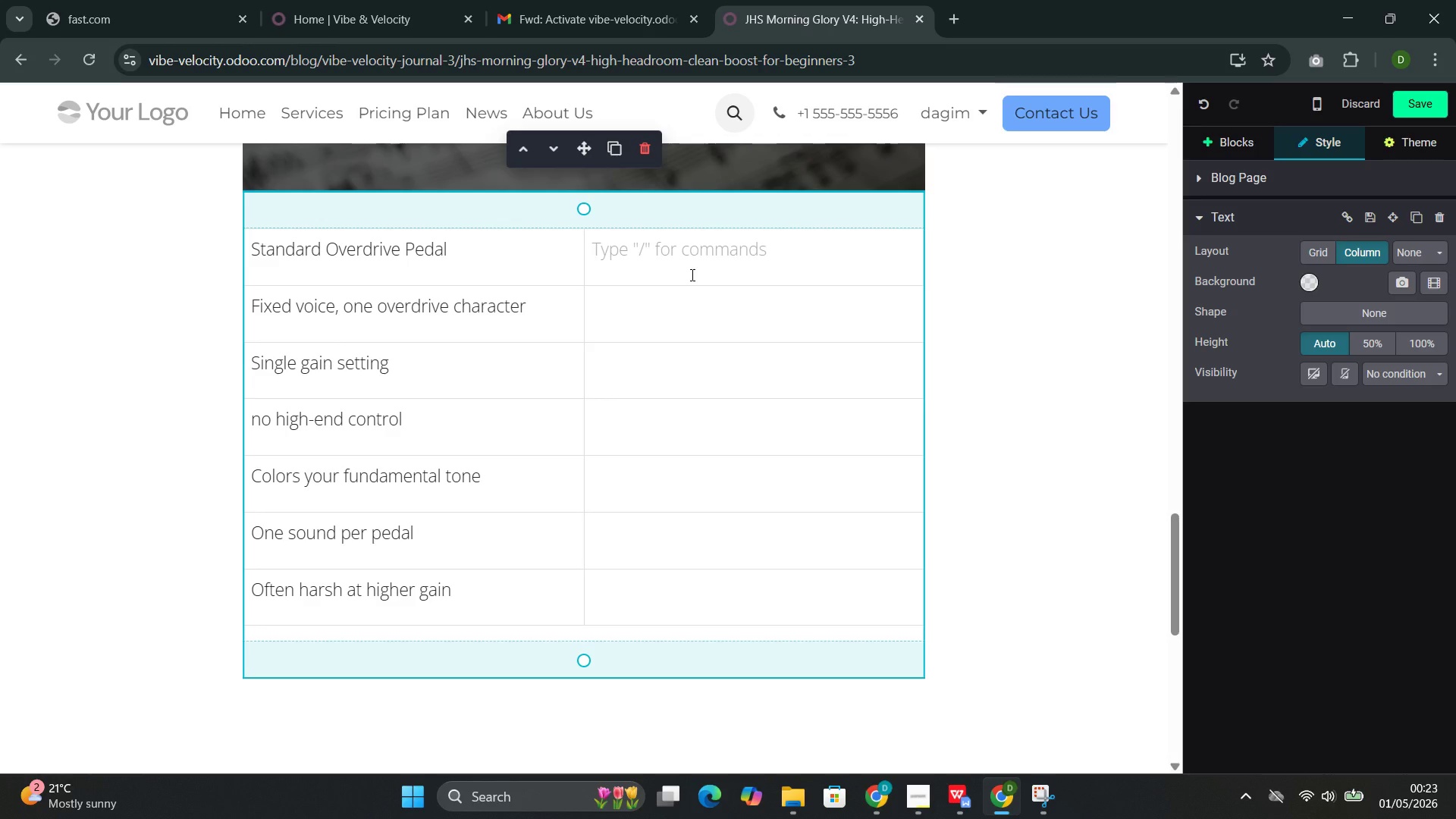 
wait(7.58)
 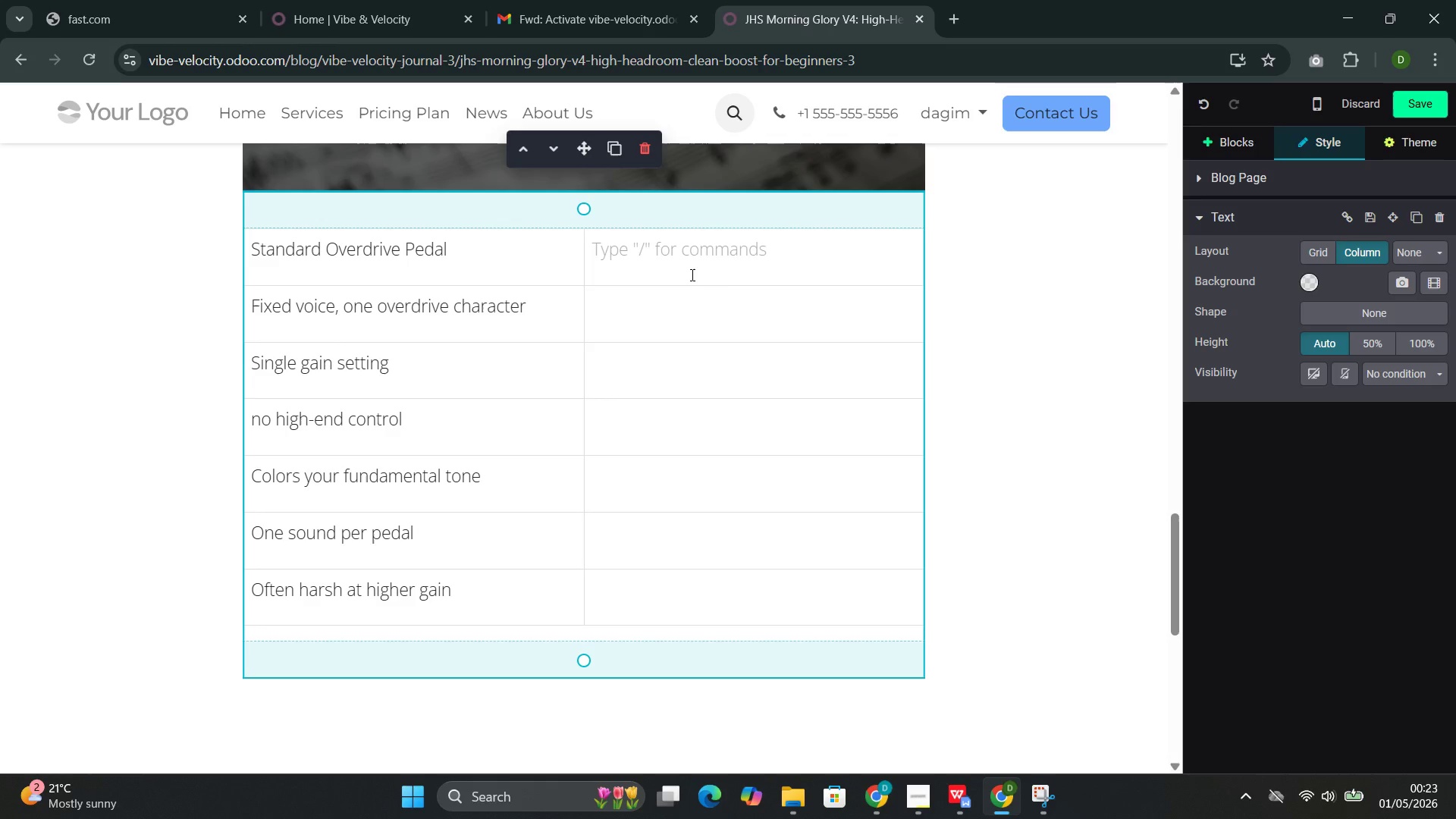 
type(JHS Morning Glory V4)
 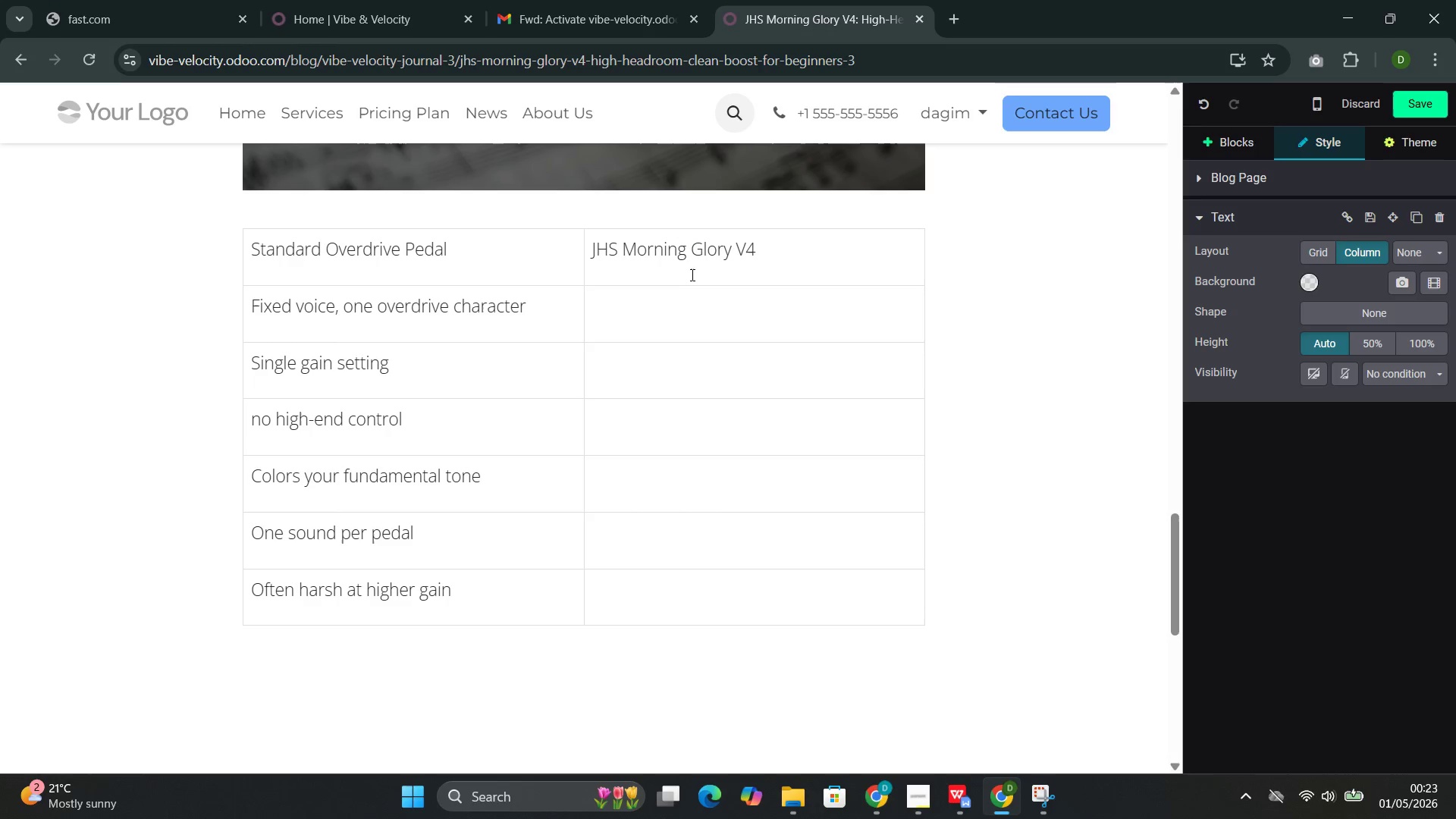 
left_click([666, 312])
 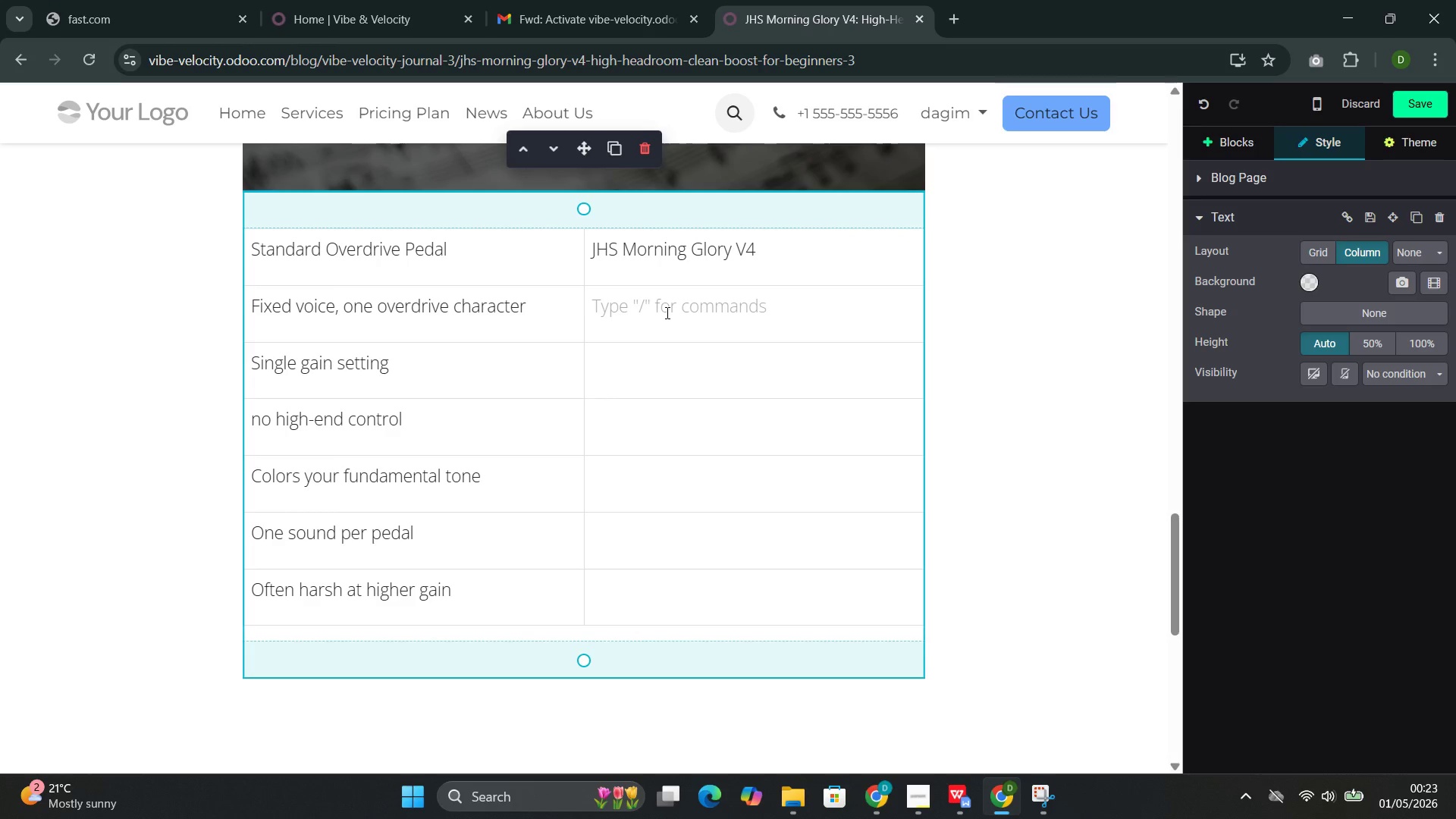 
type(Transparent overdrive thta preserve your amp's naturak)
key(Backspace)
type(l tobe)
key(Backspace)
key(Backspace)
type(ne)
 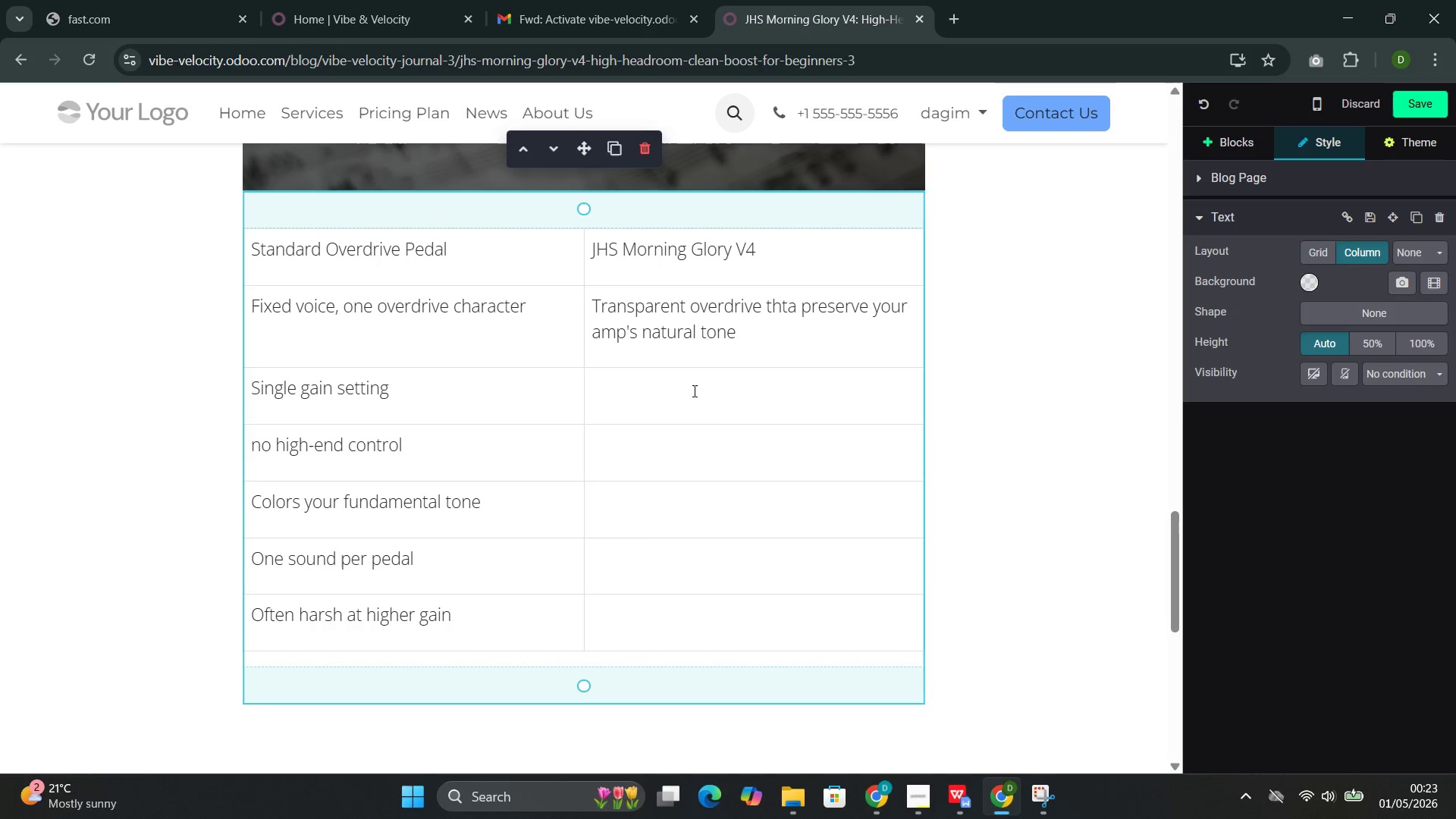 
left_click([677, 397])
 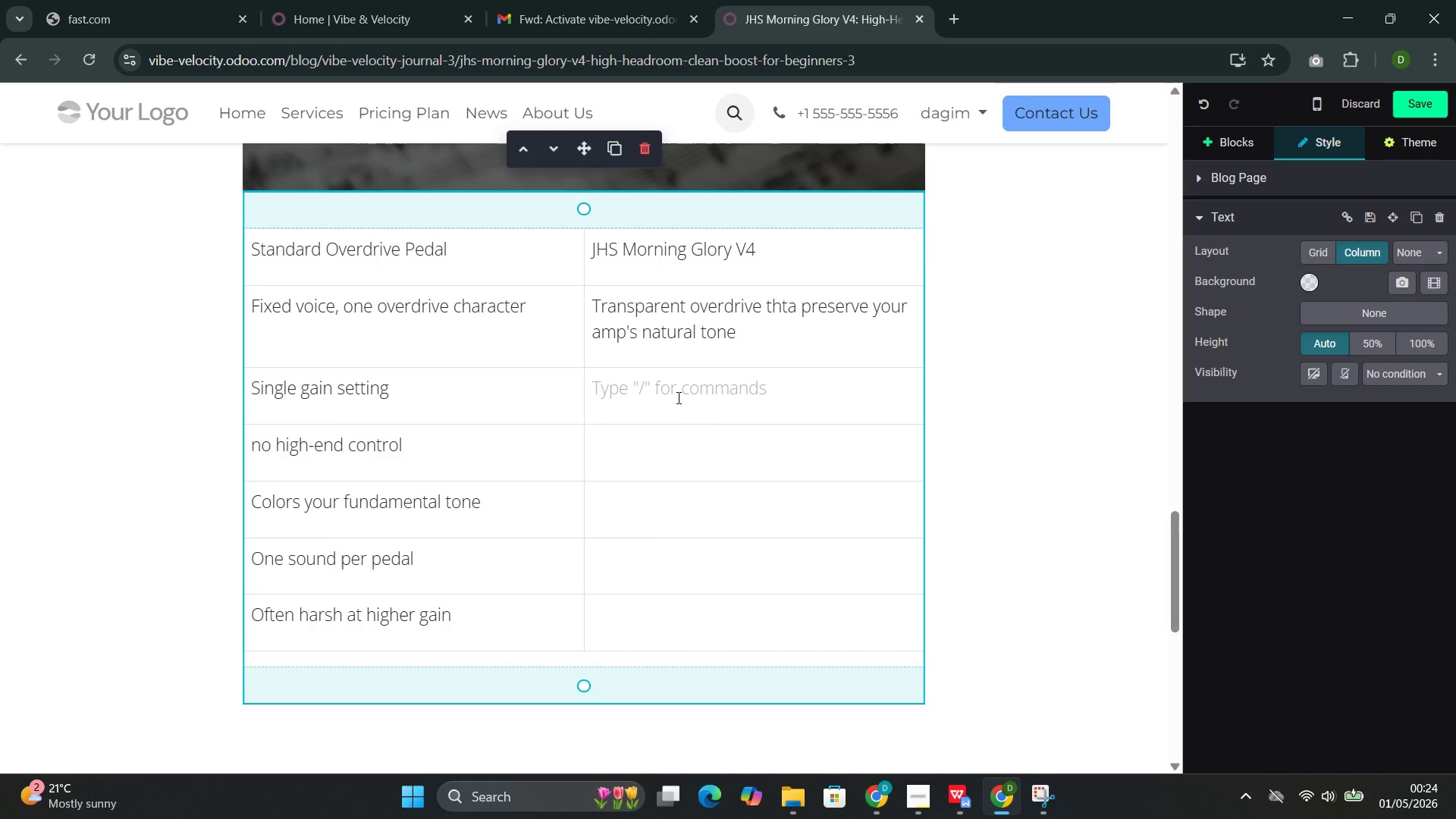 
type(Dual gain stages )
key(Backspace)
type(())
 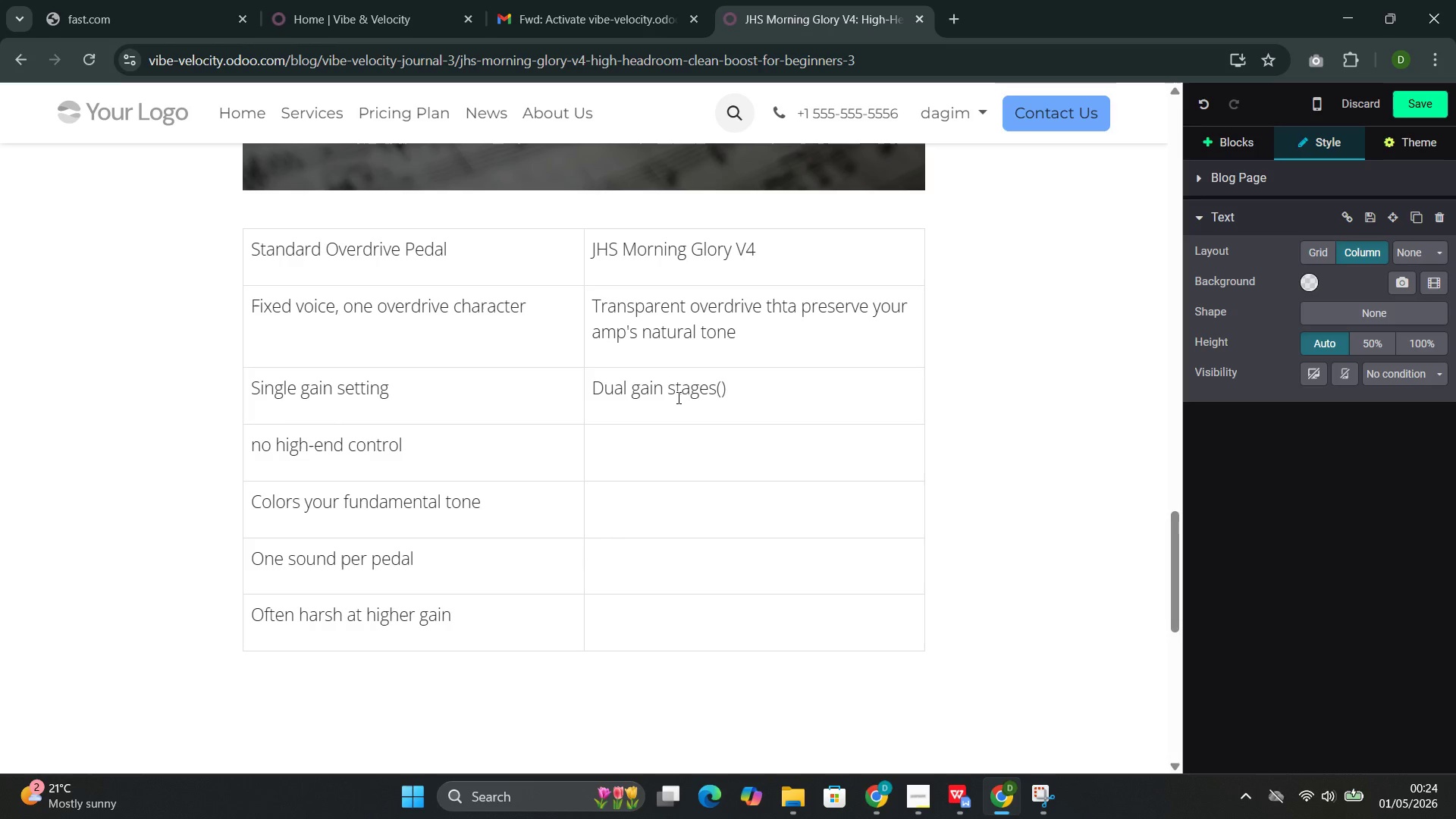 
key(ArrowLeft)
 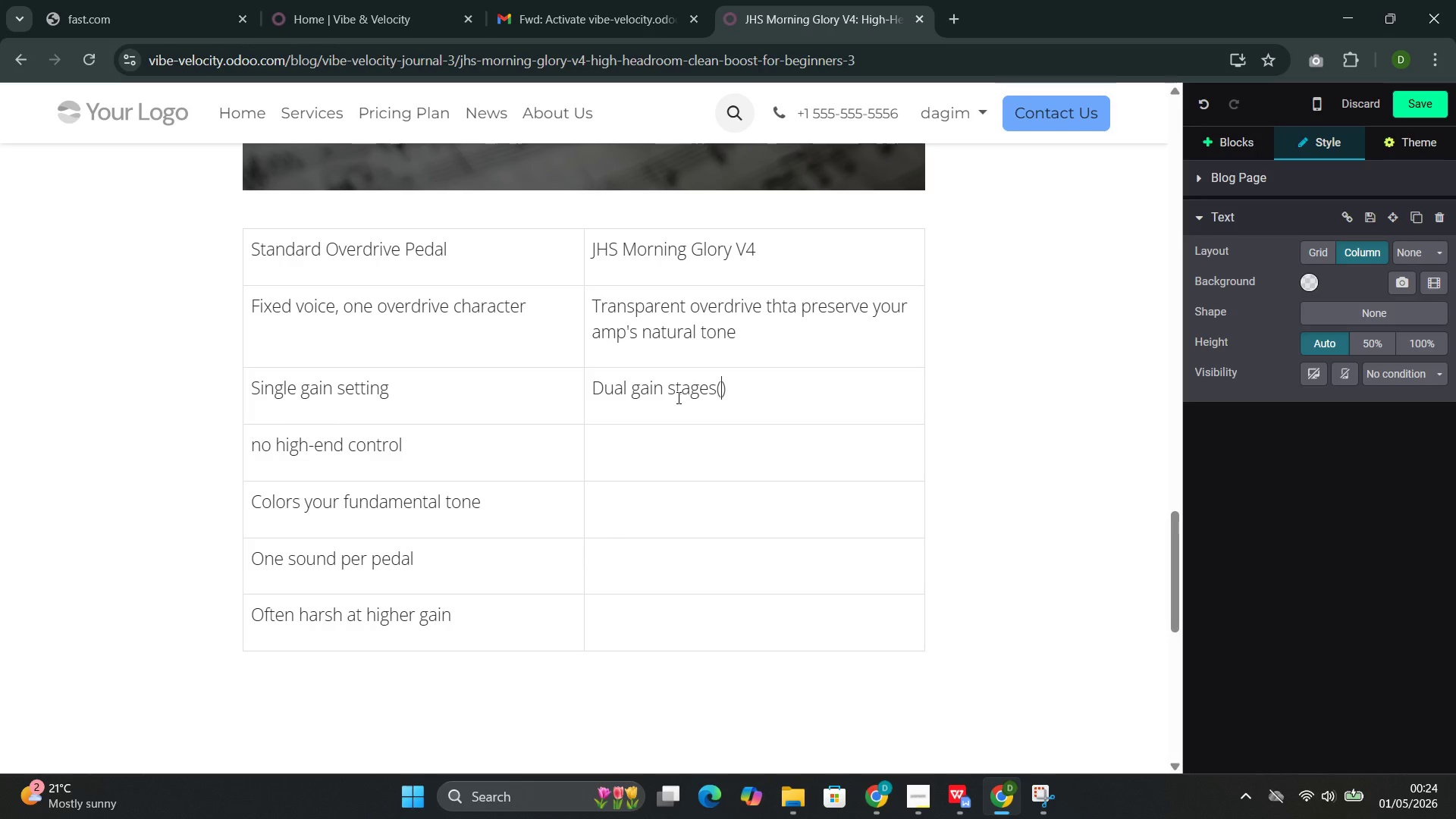 
type(Red Remote)
 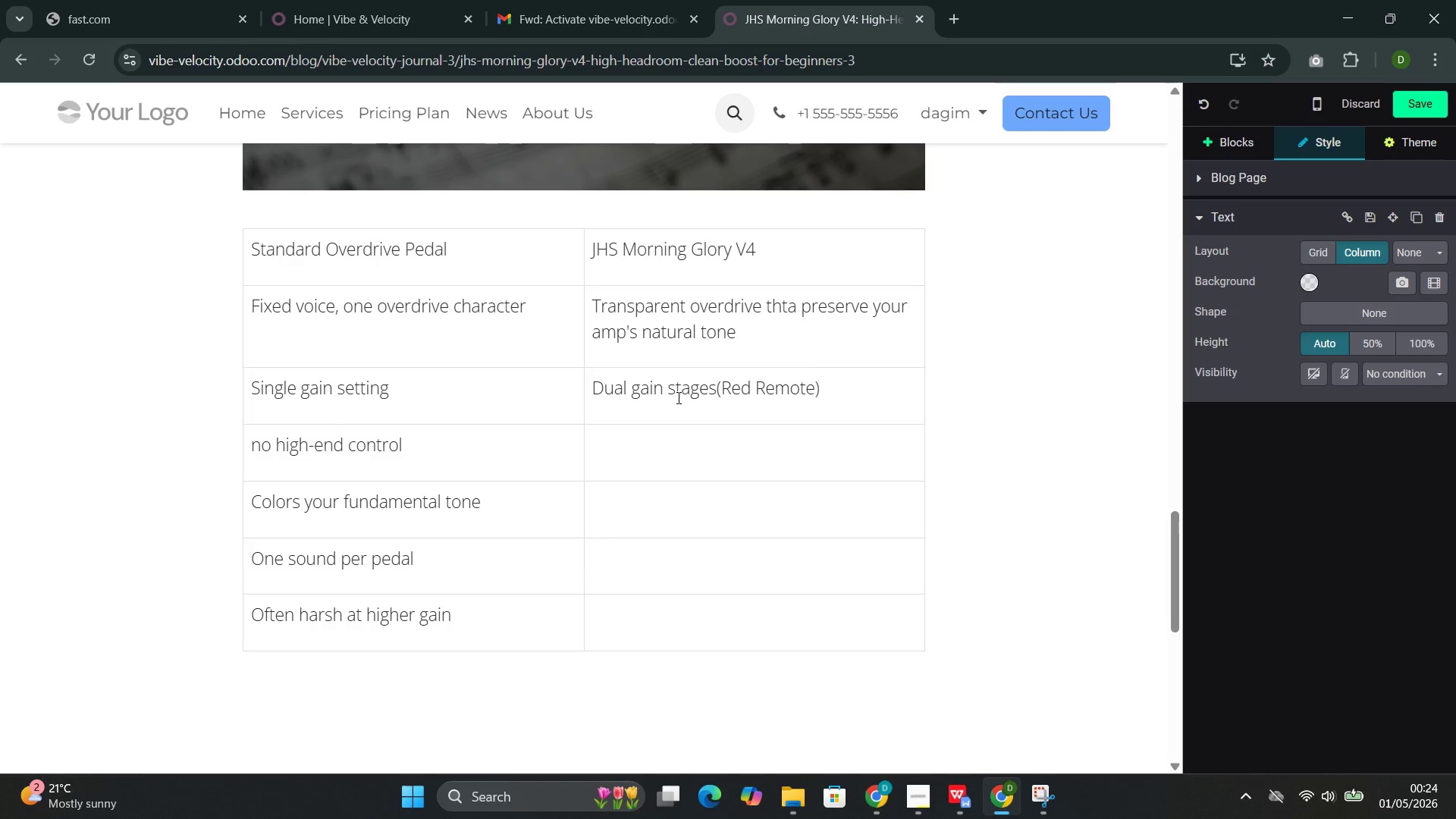 
key(ArrowRight)
 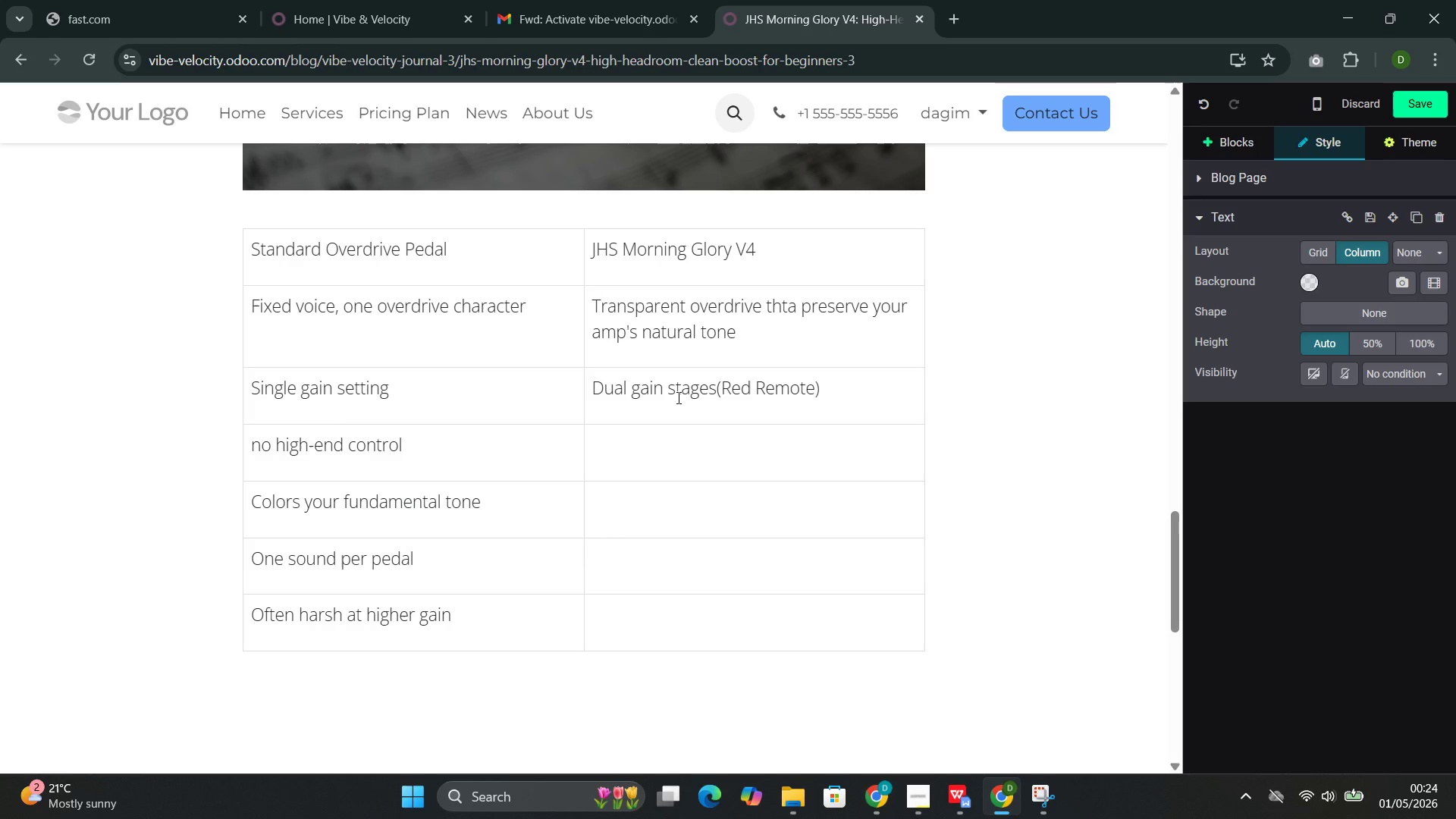 
key(ArrowLeft)
 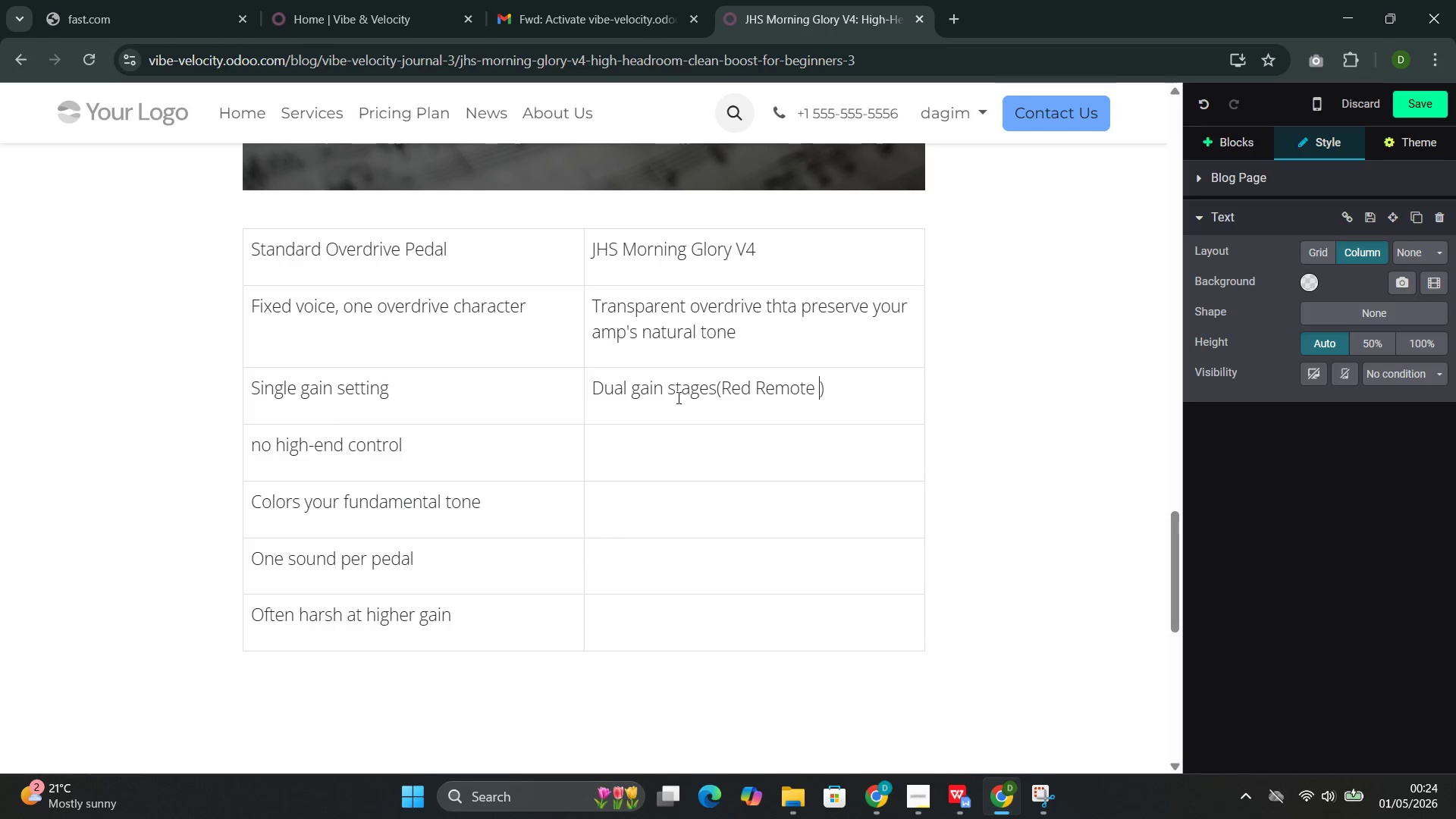 
type( compatible)
 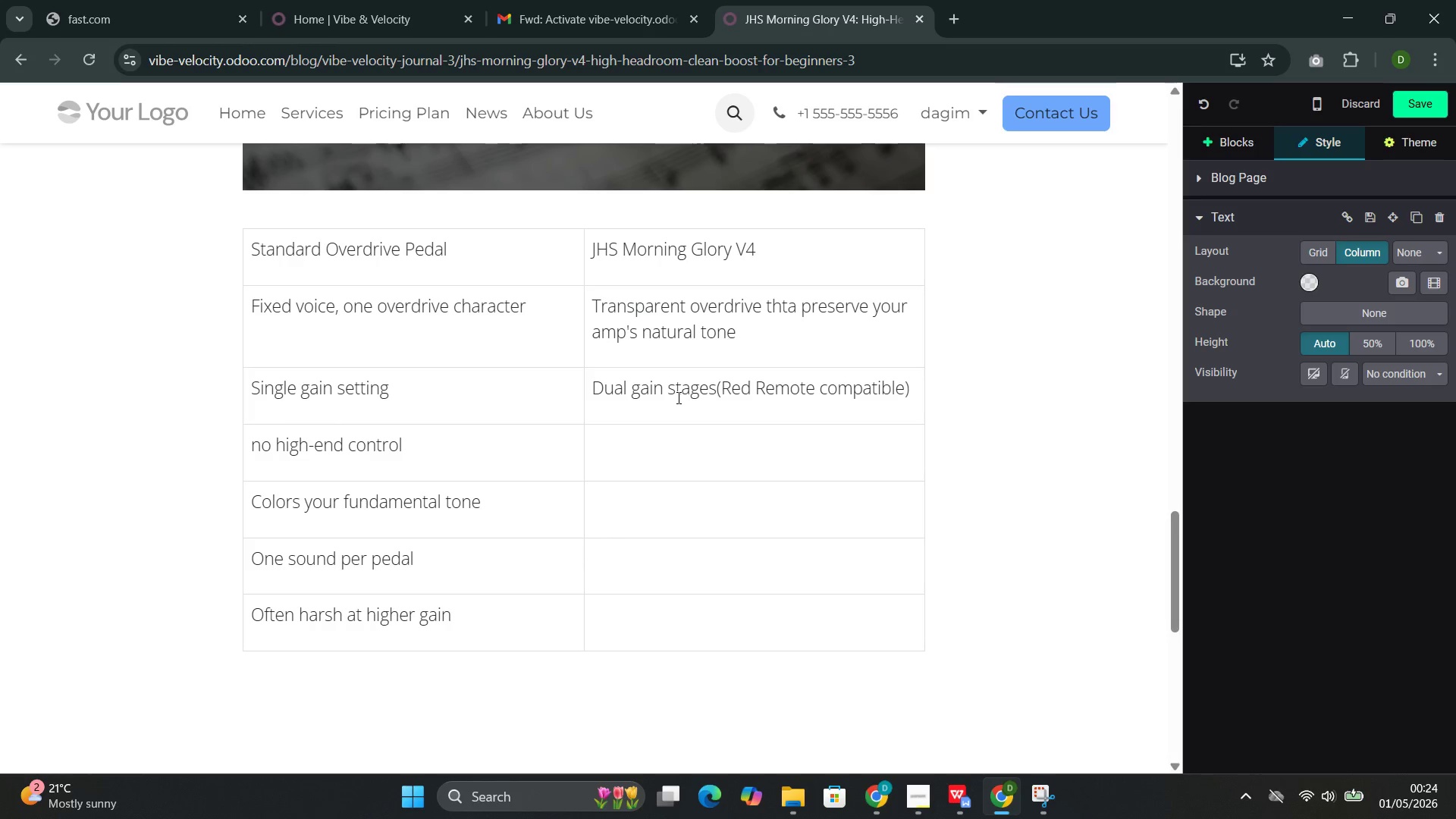 
key(ArrowRight)
 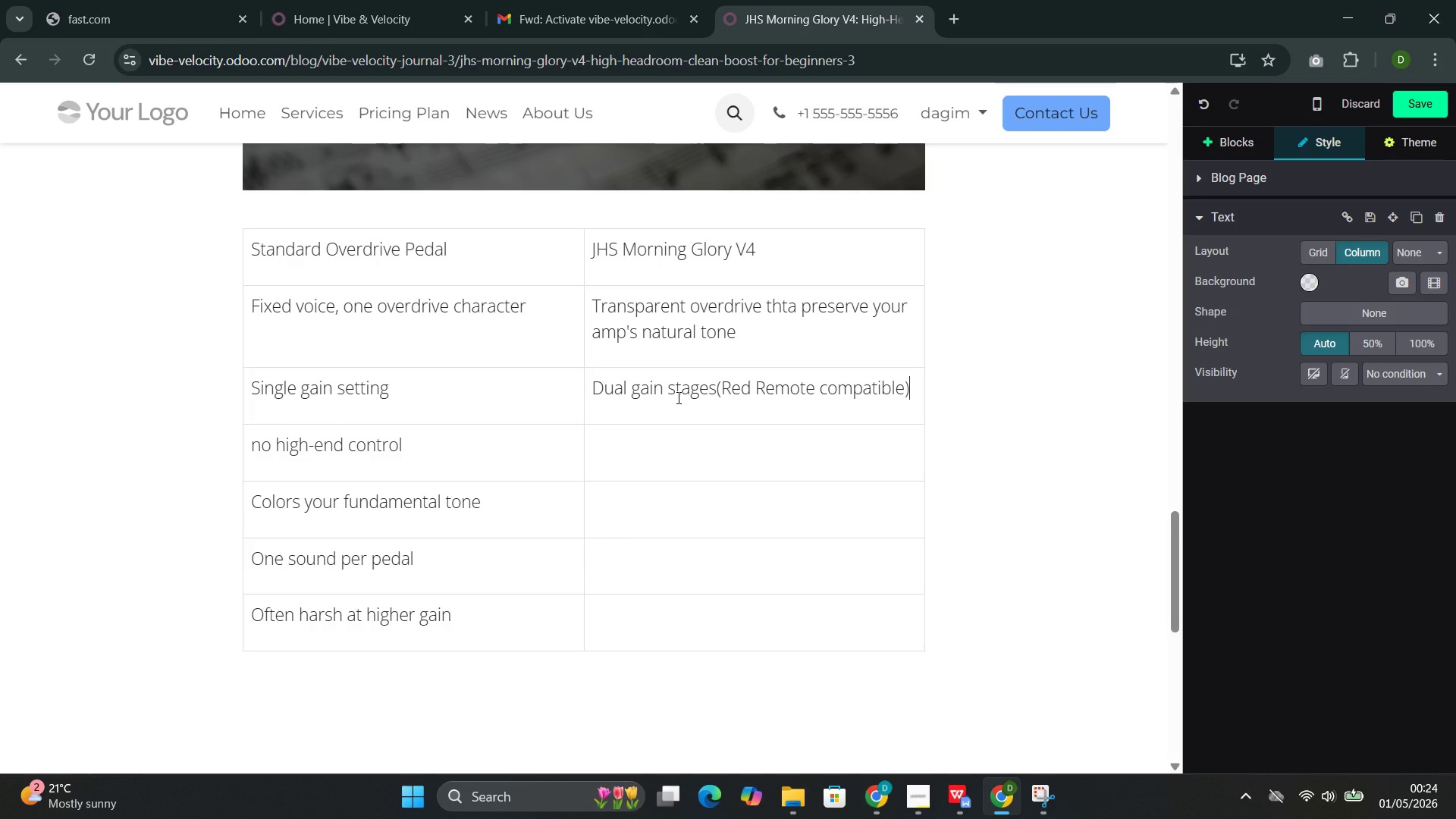 
wait(5.83)
 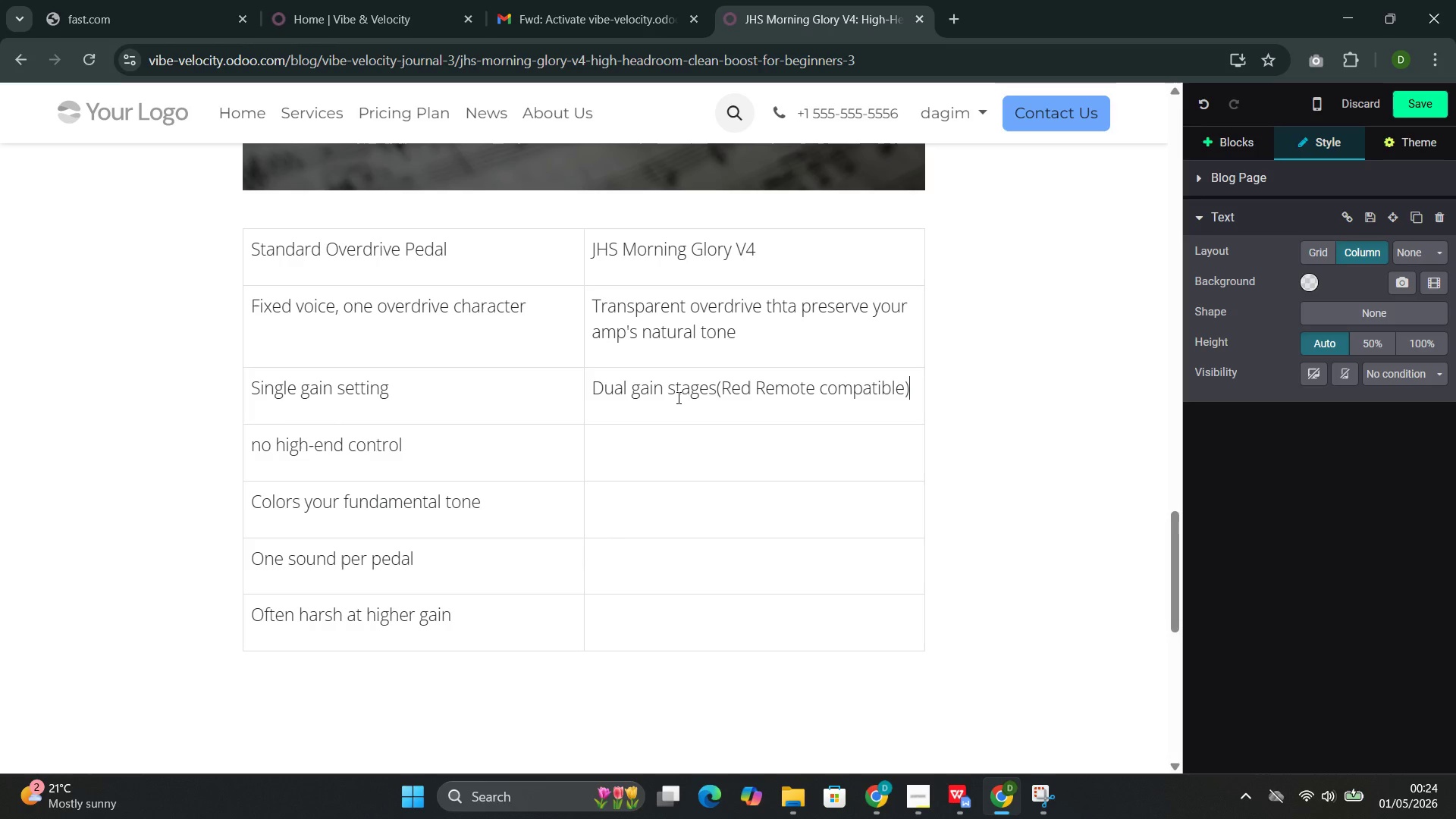 
left_click([668, 452])
 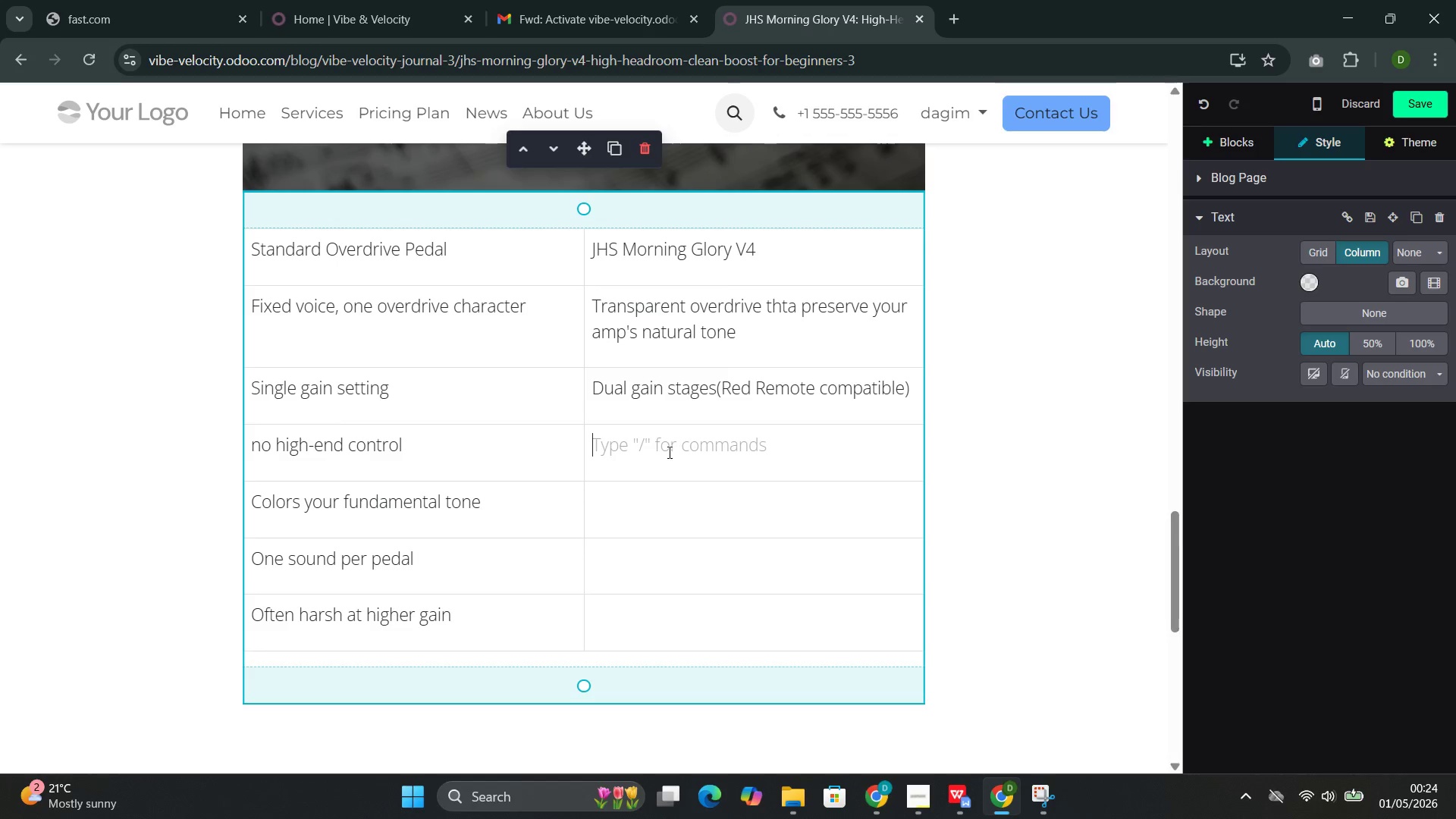 
type(Brigh)
 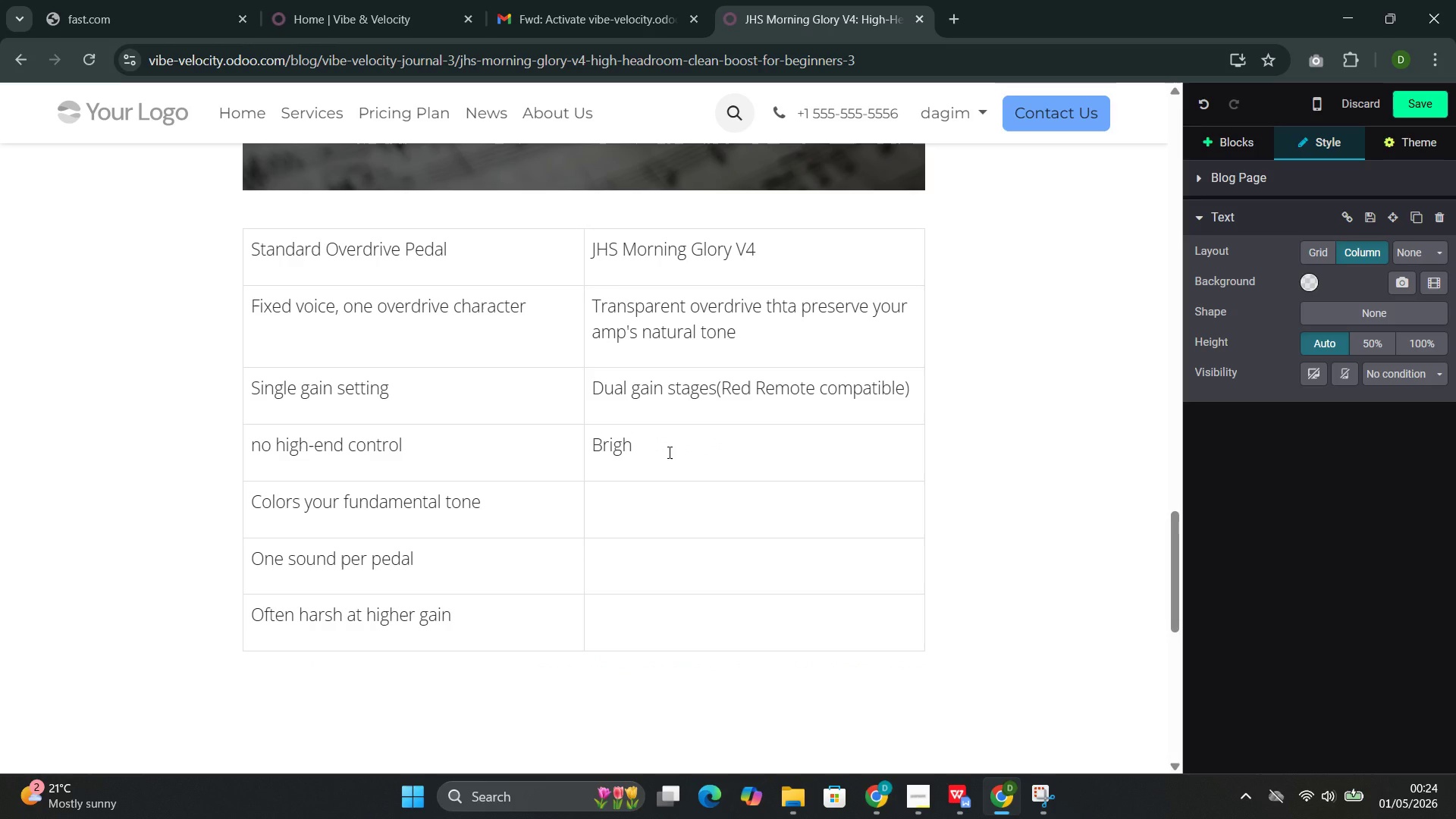 
type(t Cut toggle for clarity-to-warmth balance)
 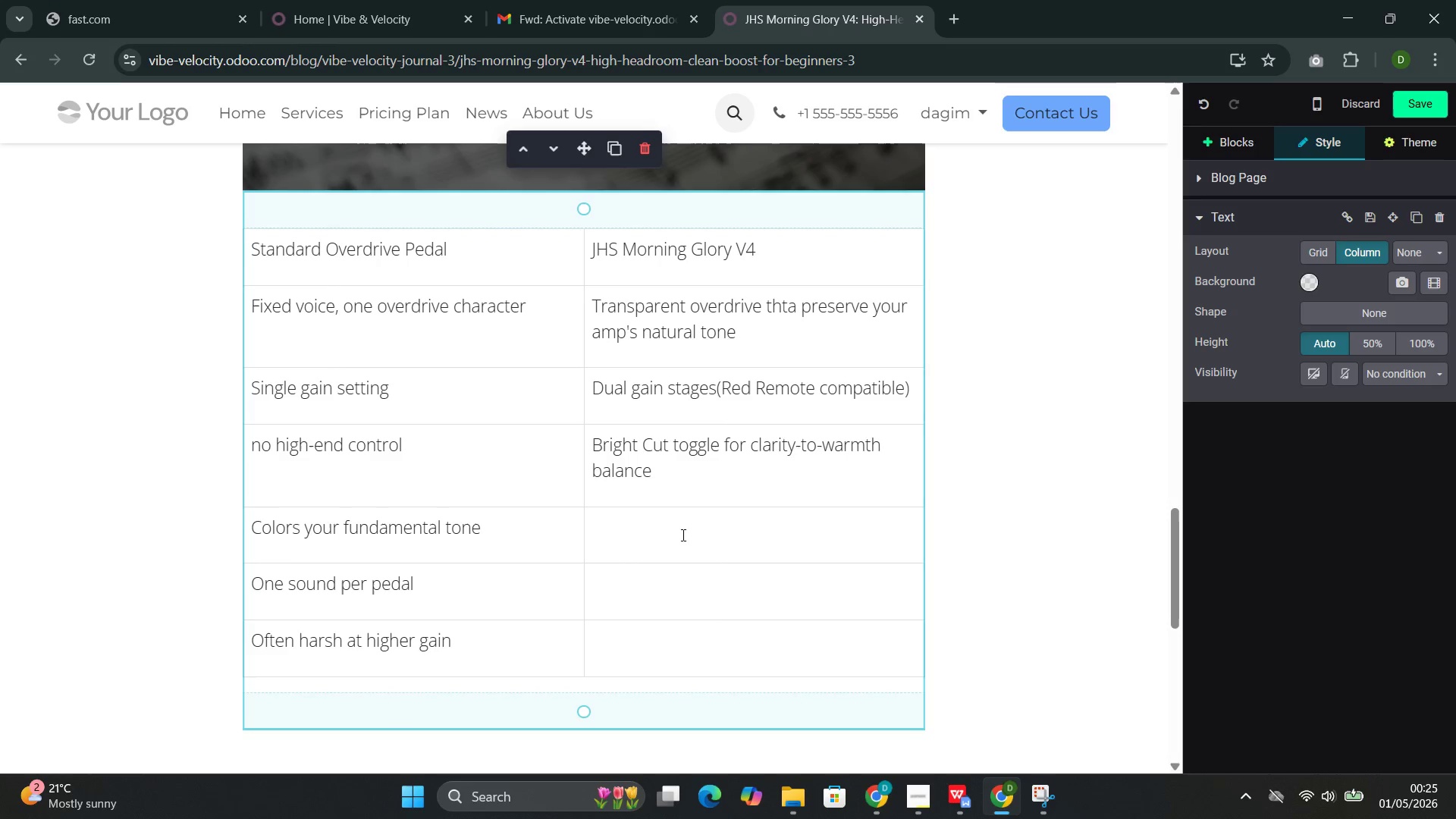 
left_click([658, 547])
 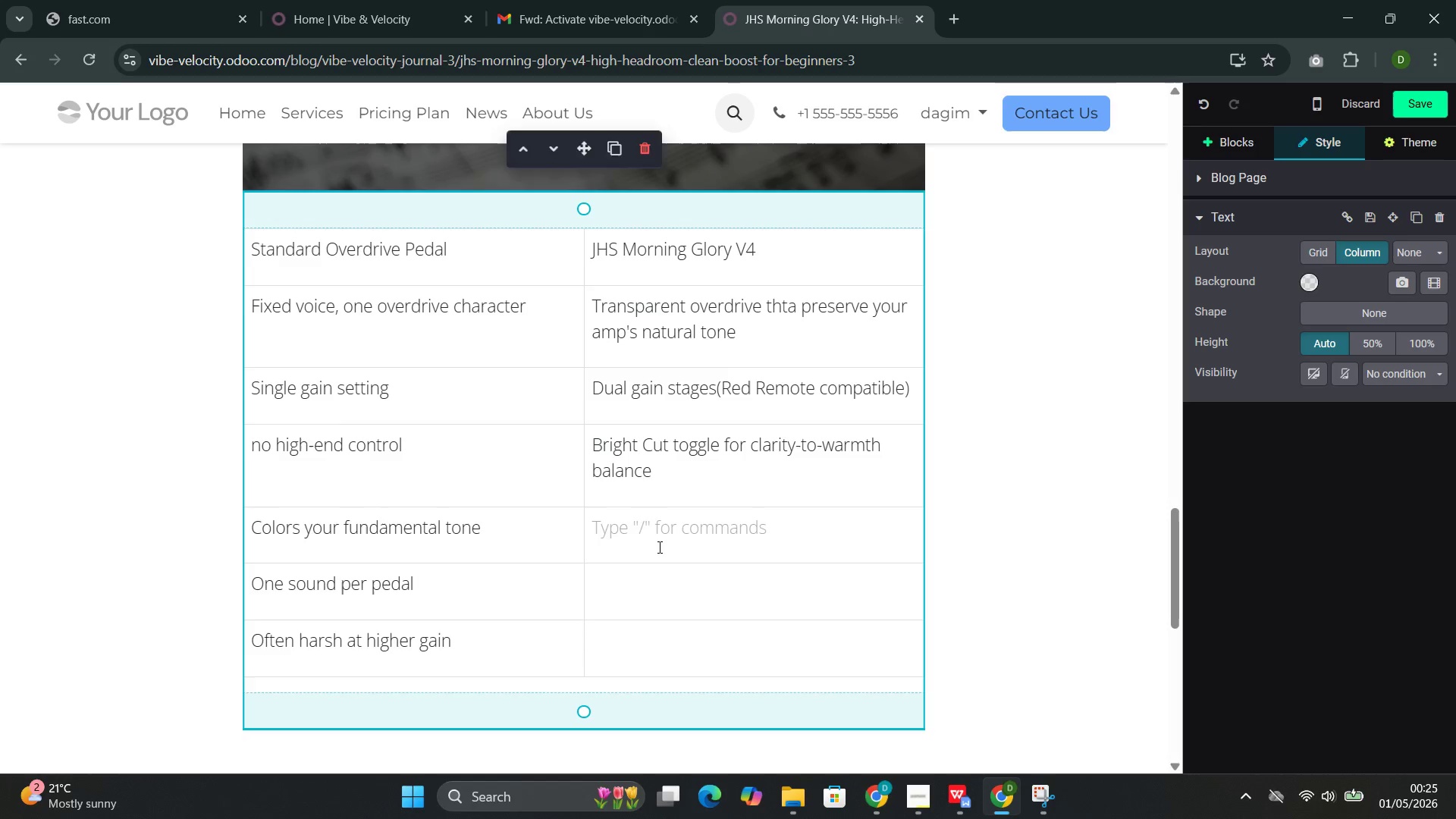 
type(Enhances t)
key(Backspace)
type(your amp;s exisr)
key(Backspace)
type(ting character )
 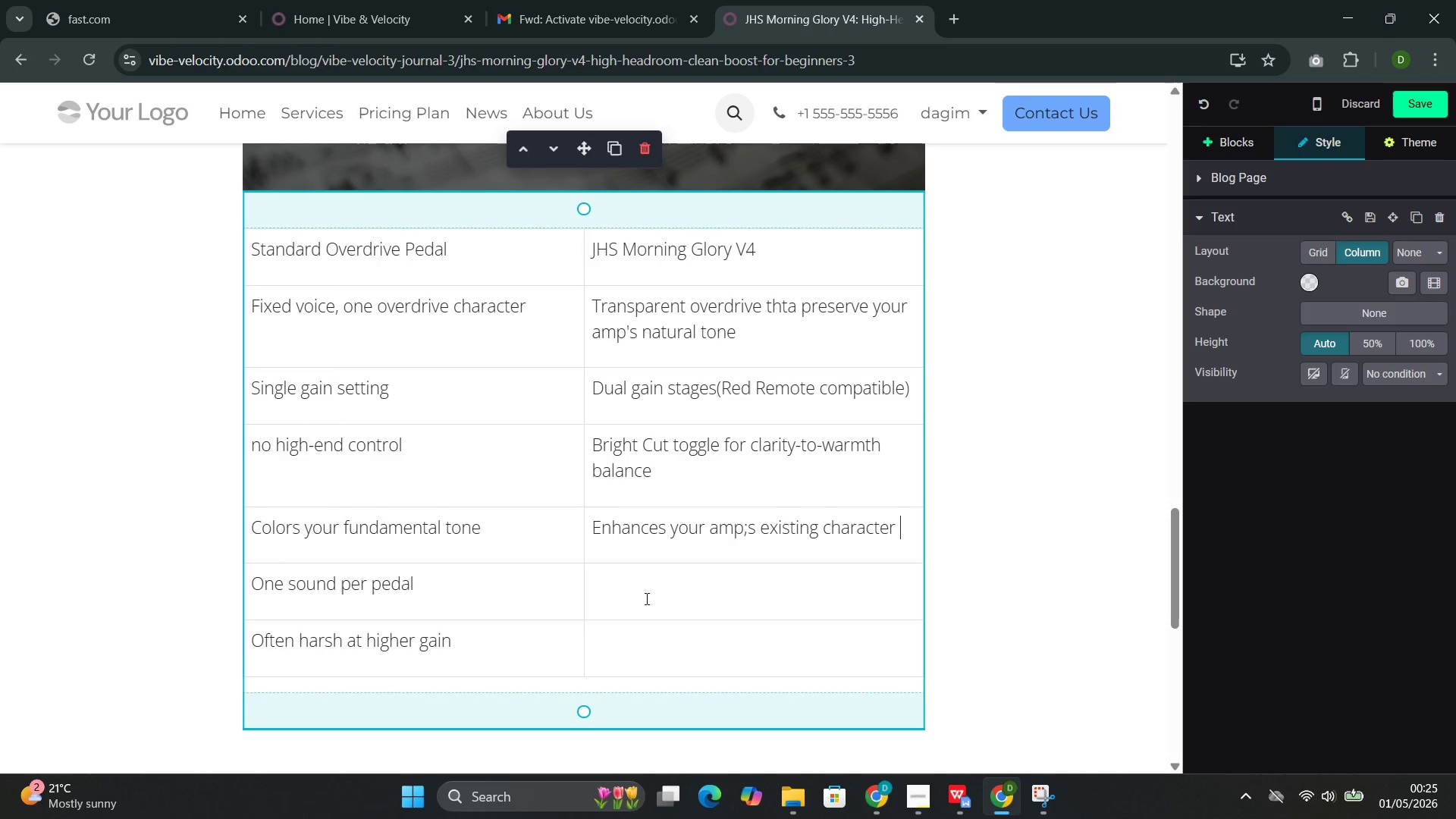 
left_click([632, 584])
 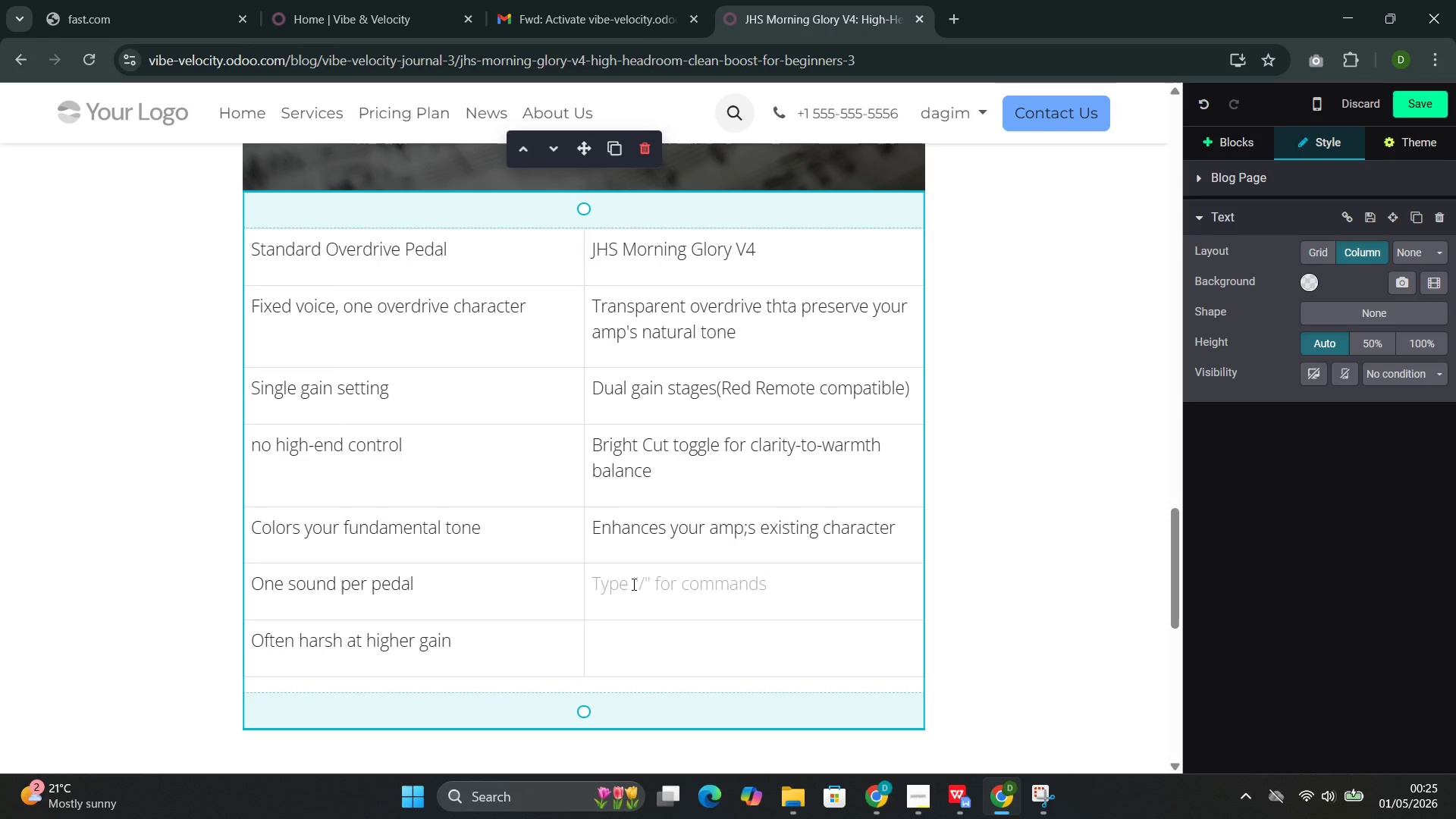 
type(Two overdrive sounds in one enclosure)
 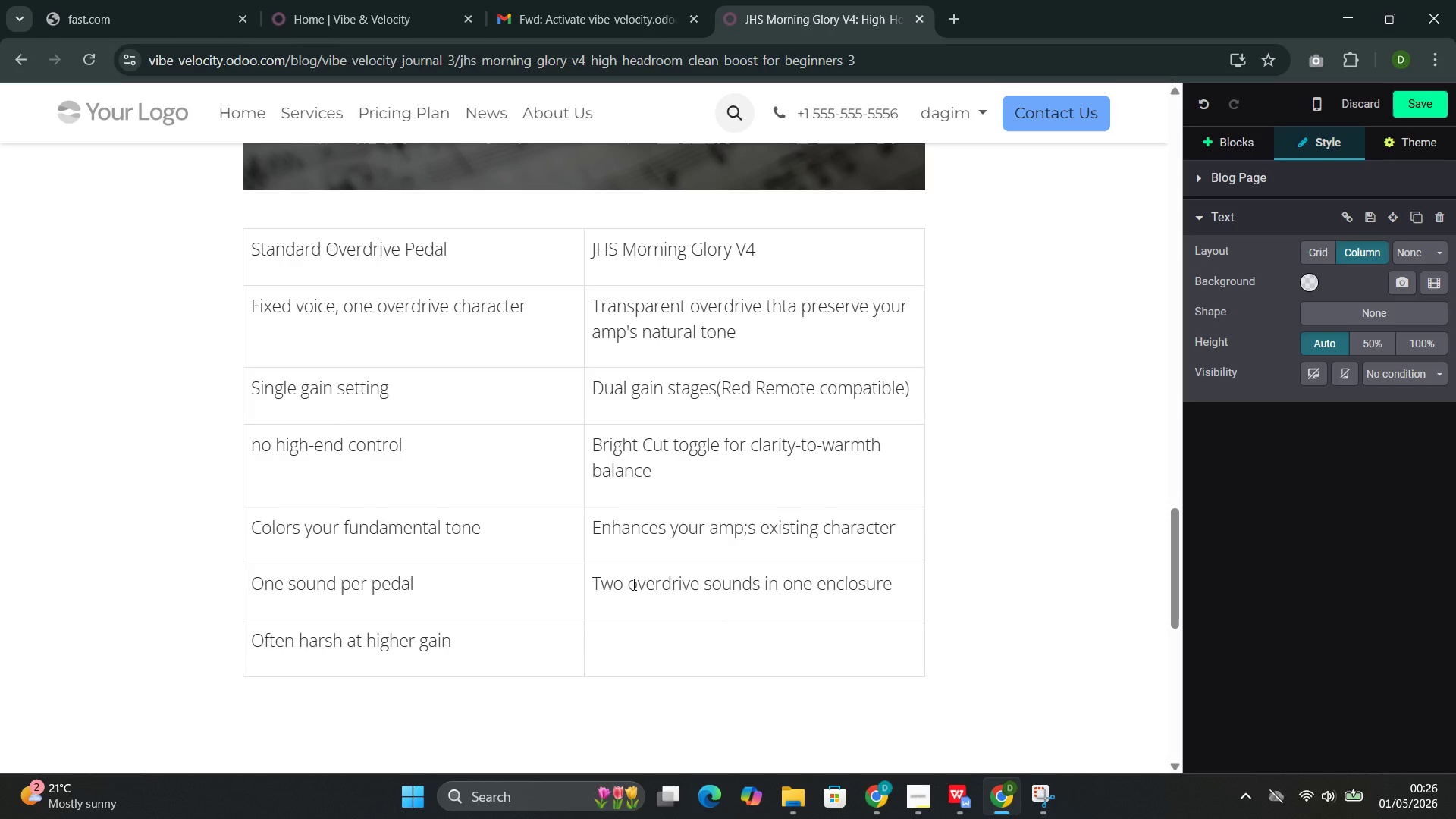 
left_click([635, 651])
 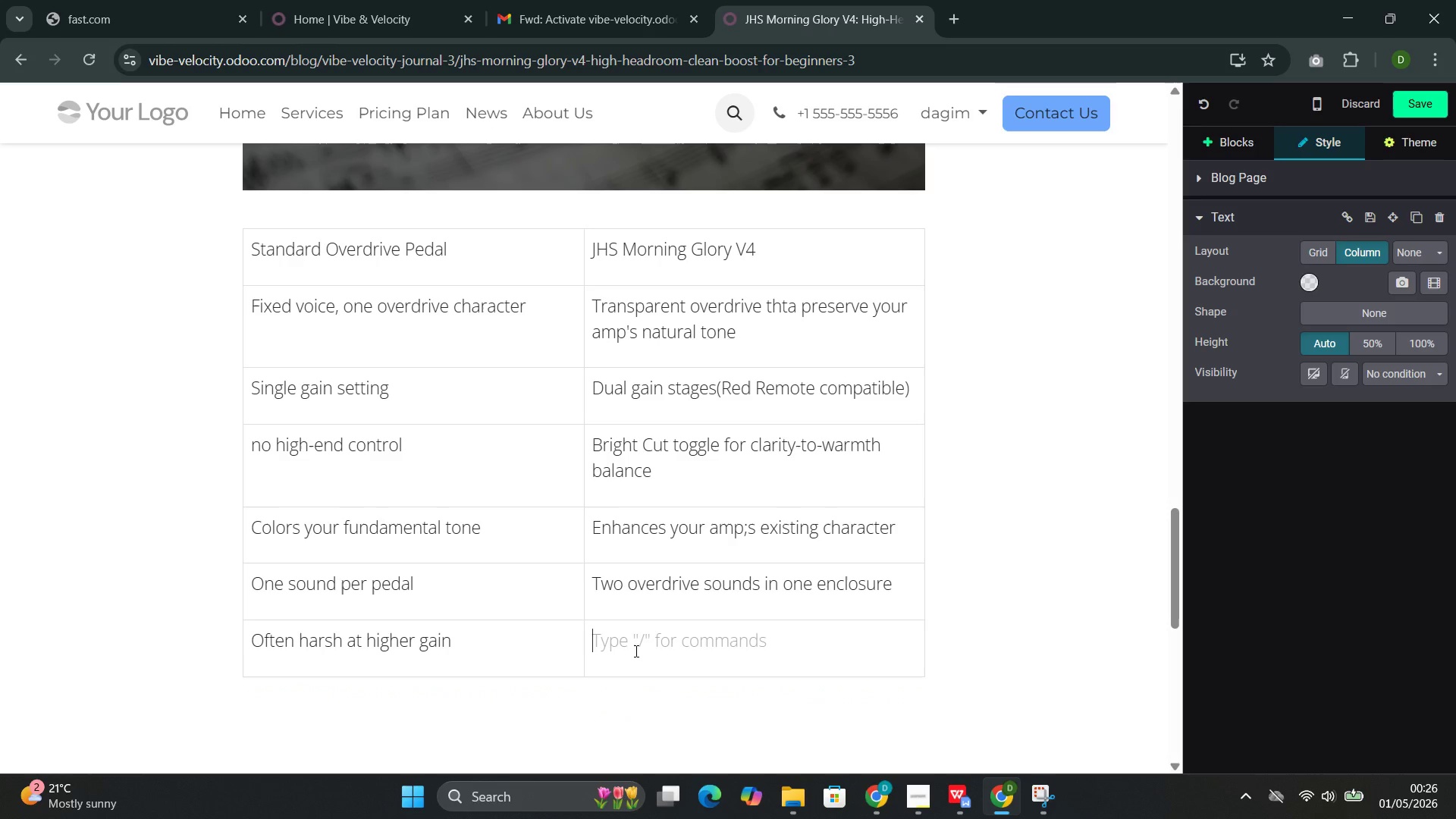 
type(High )
key(Backspace)
type(-headroom clean boost maintains clarity)
 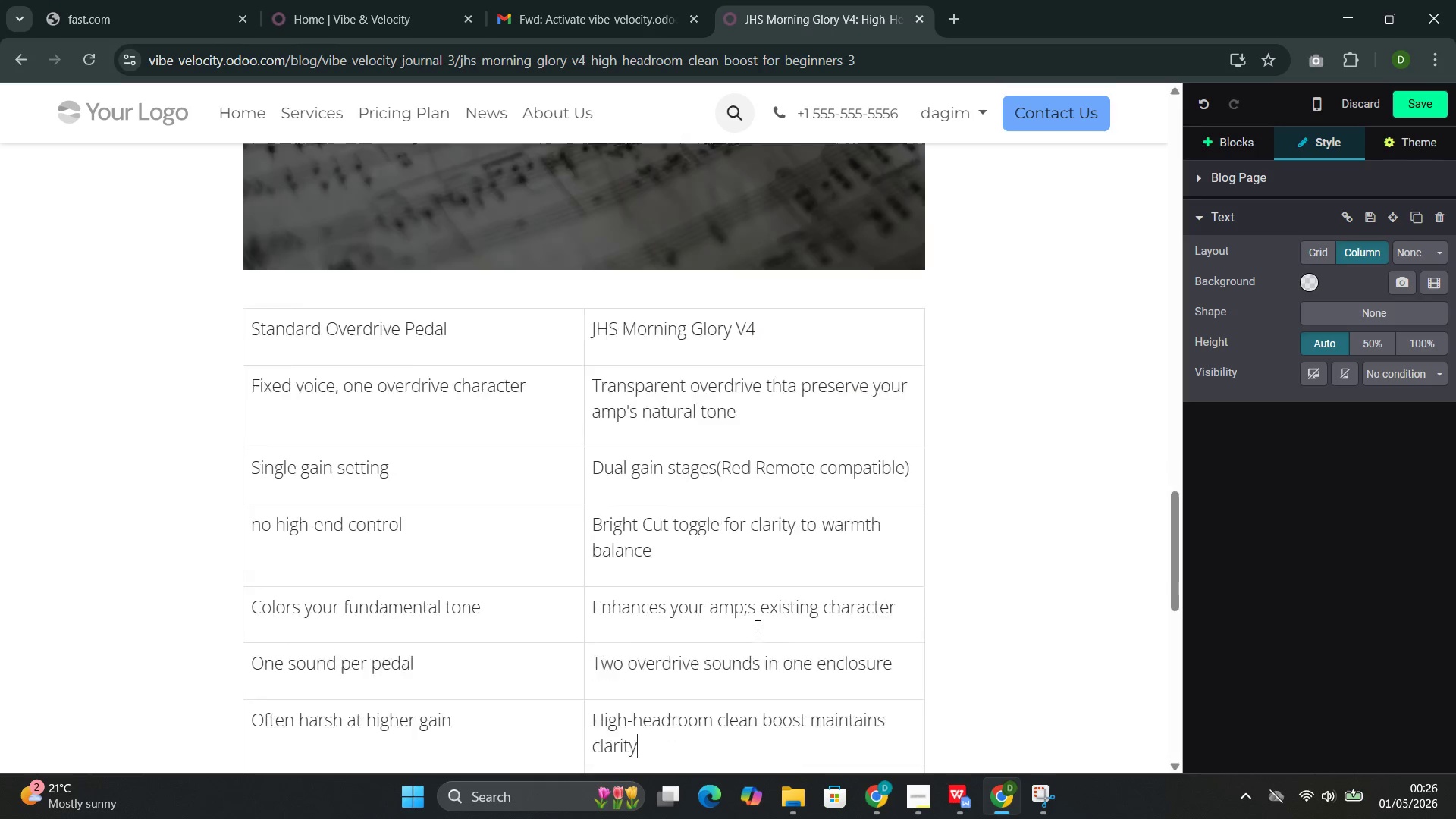 
left_click_drag(start_coordinate=[649, 720], to_coordinate=[254, 381])
 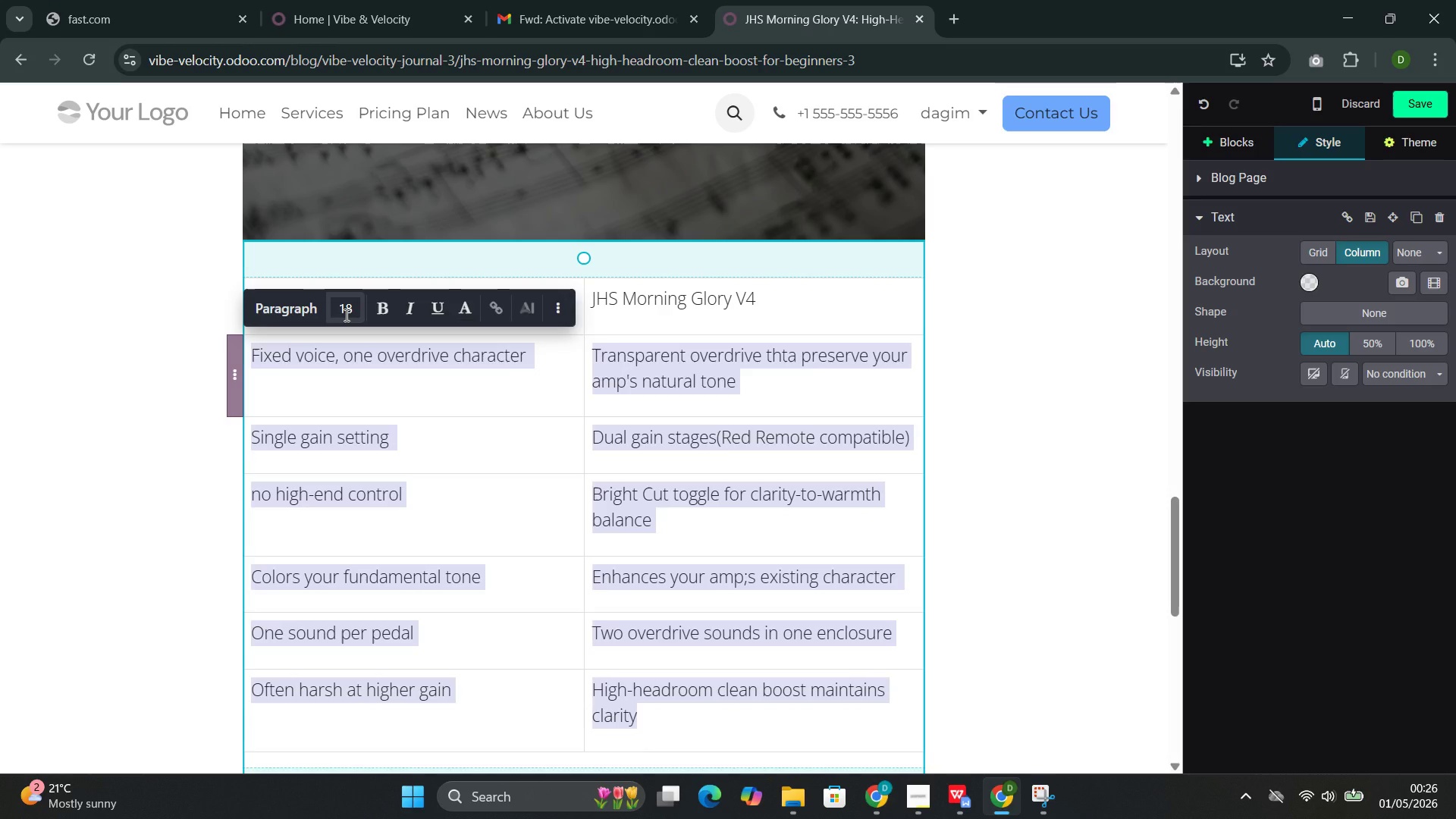 
left_click([345, 315])
 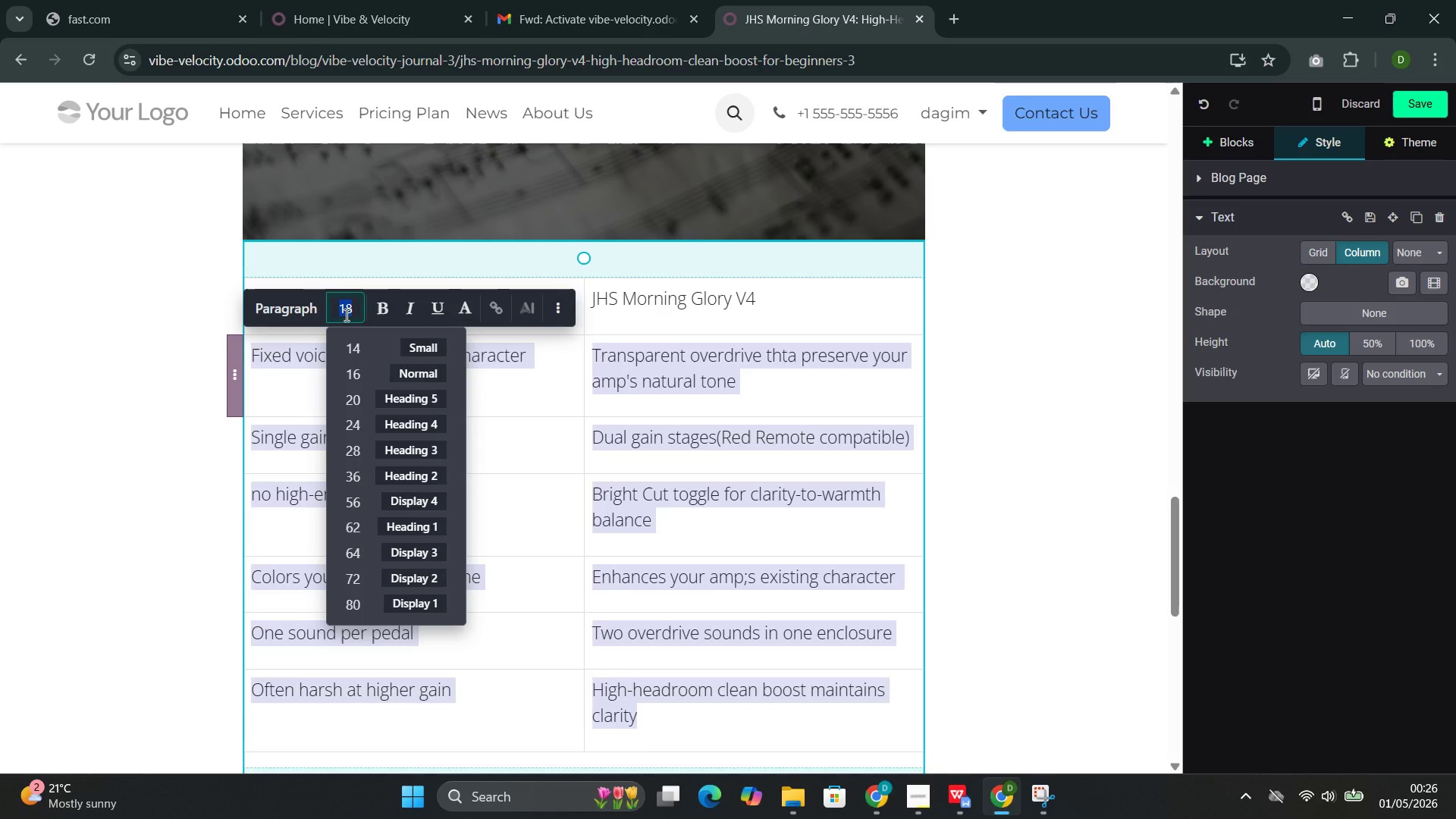 
type(16)
 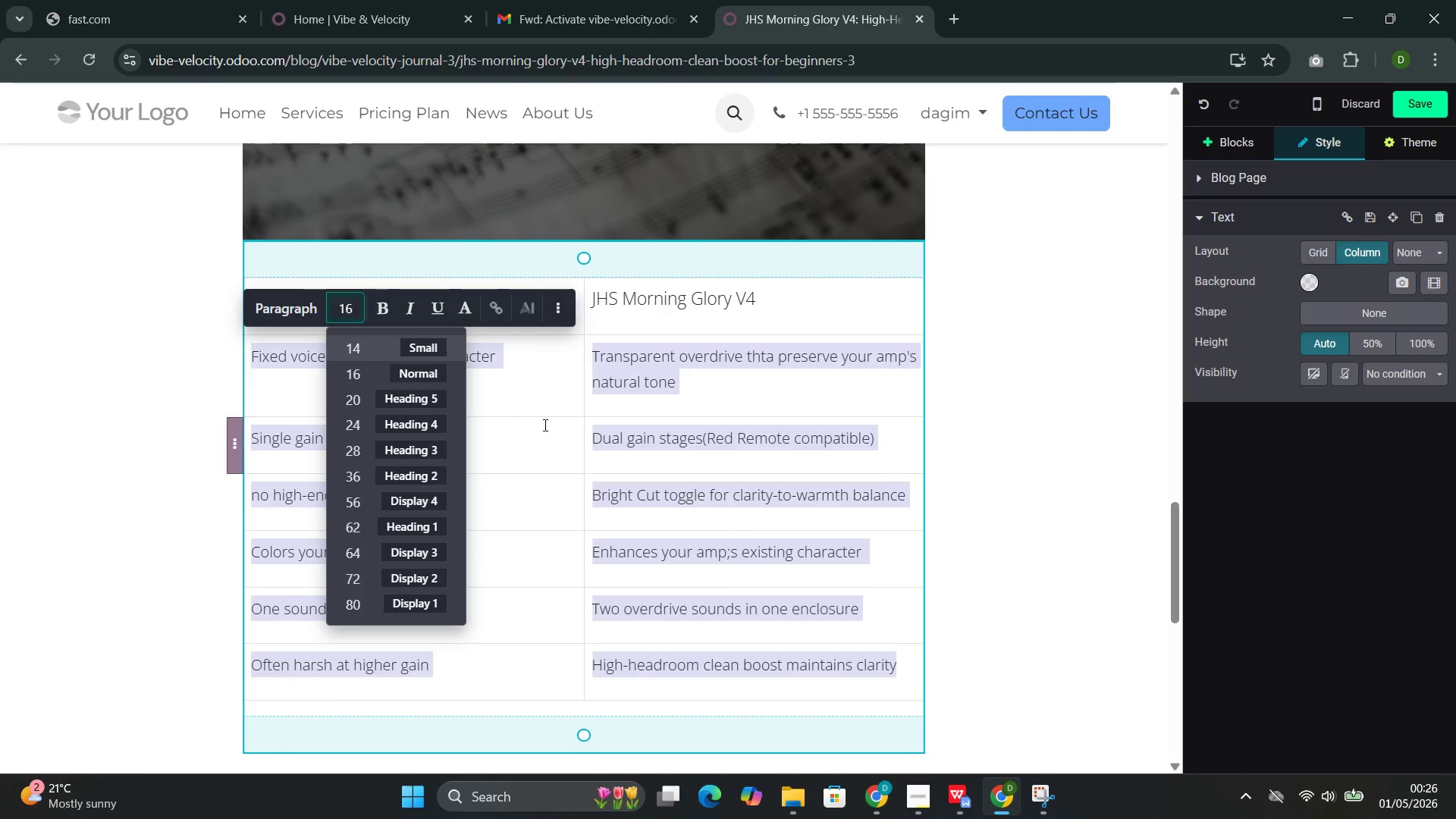 
left_click([542, 431])
 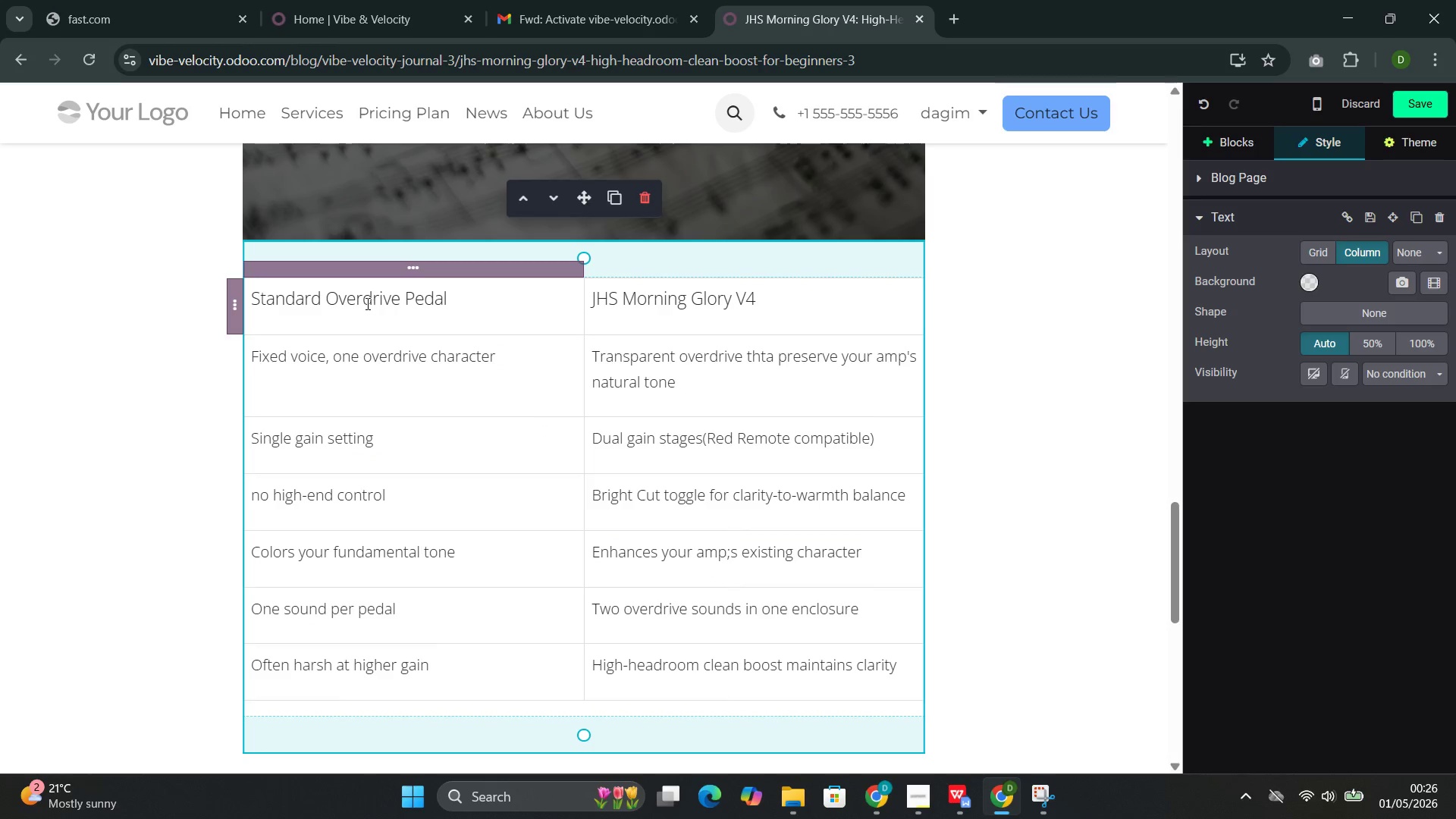 
double_click([366, 303])
 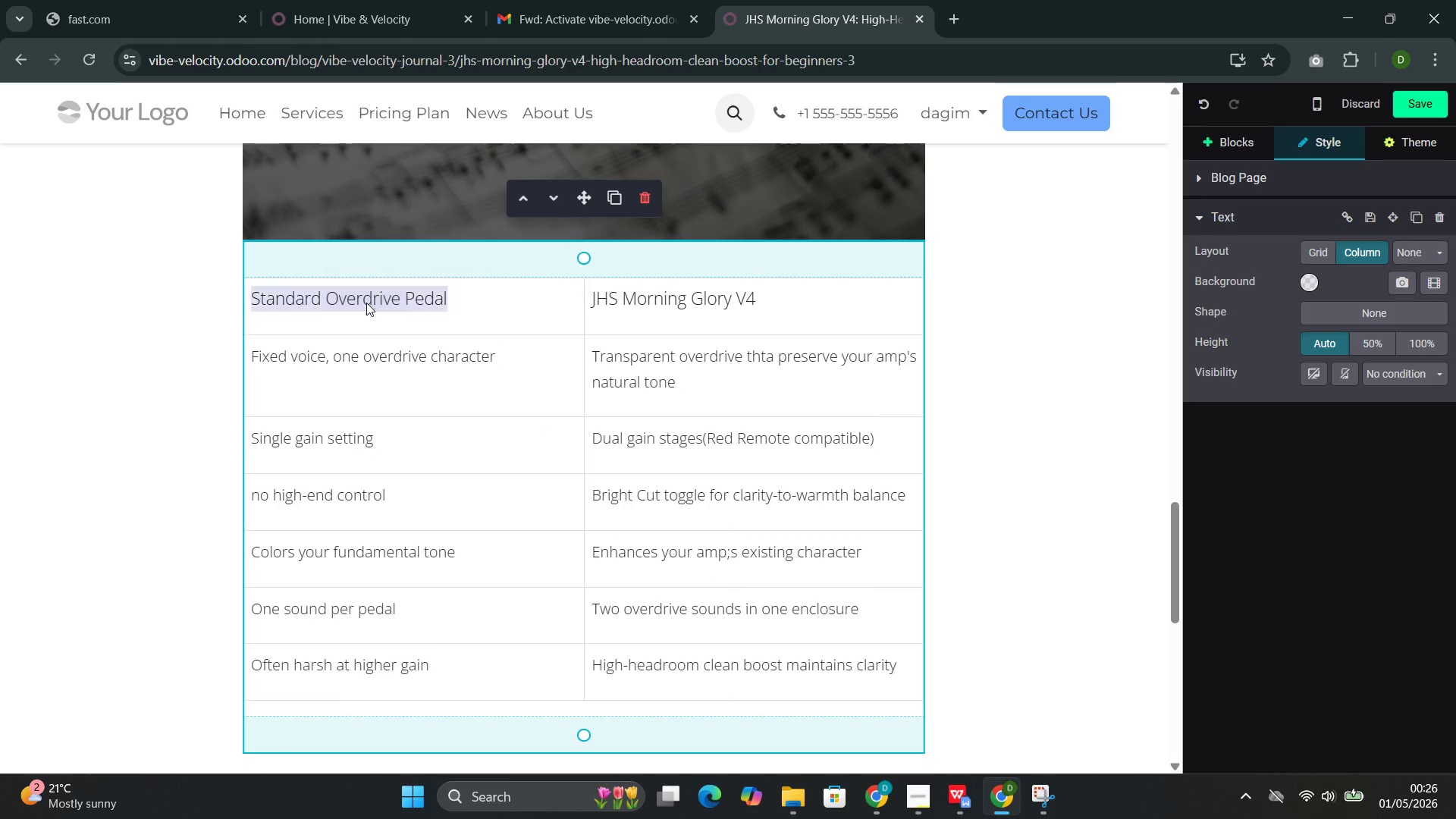 
triple_click([366, 303])
 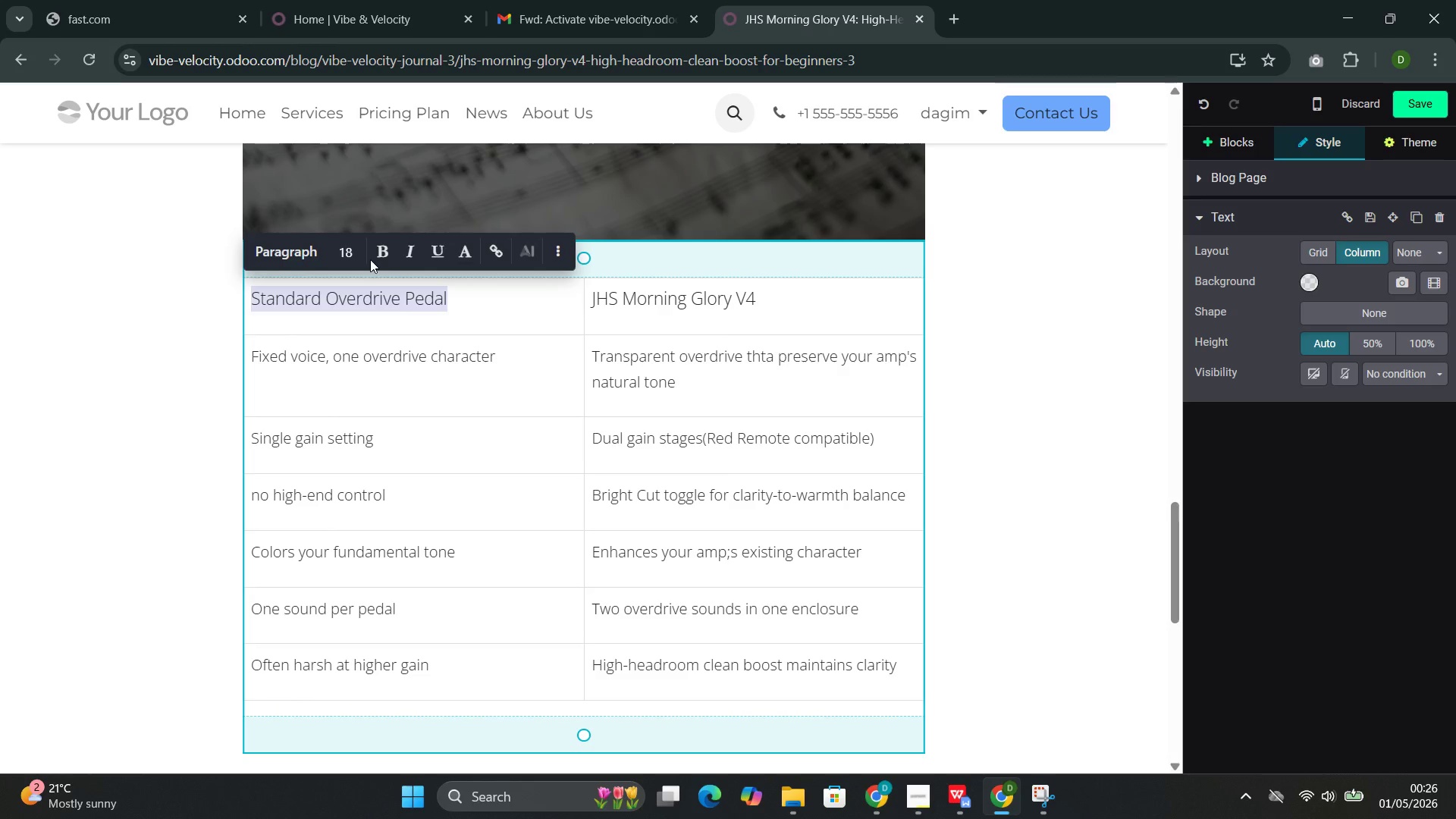 
left_click([382, 261])
 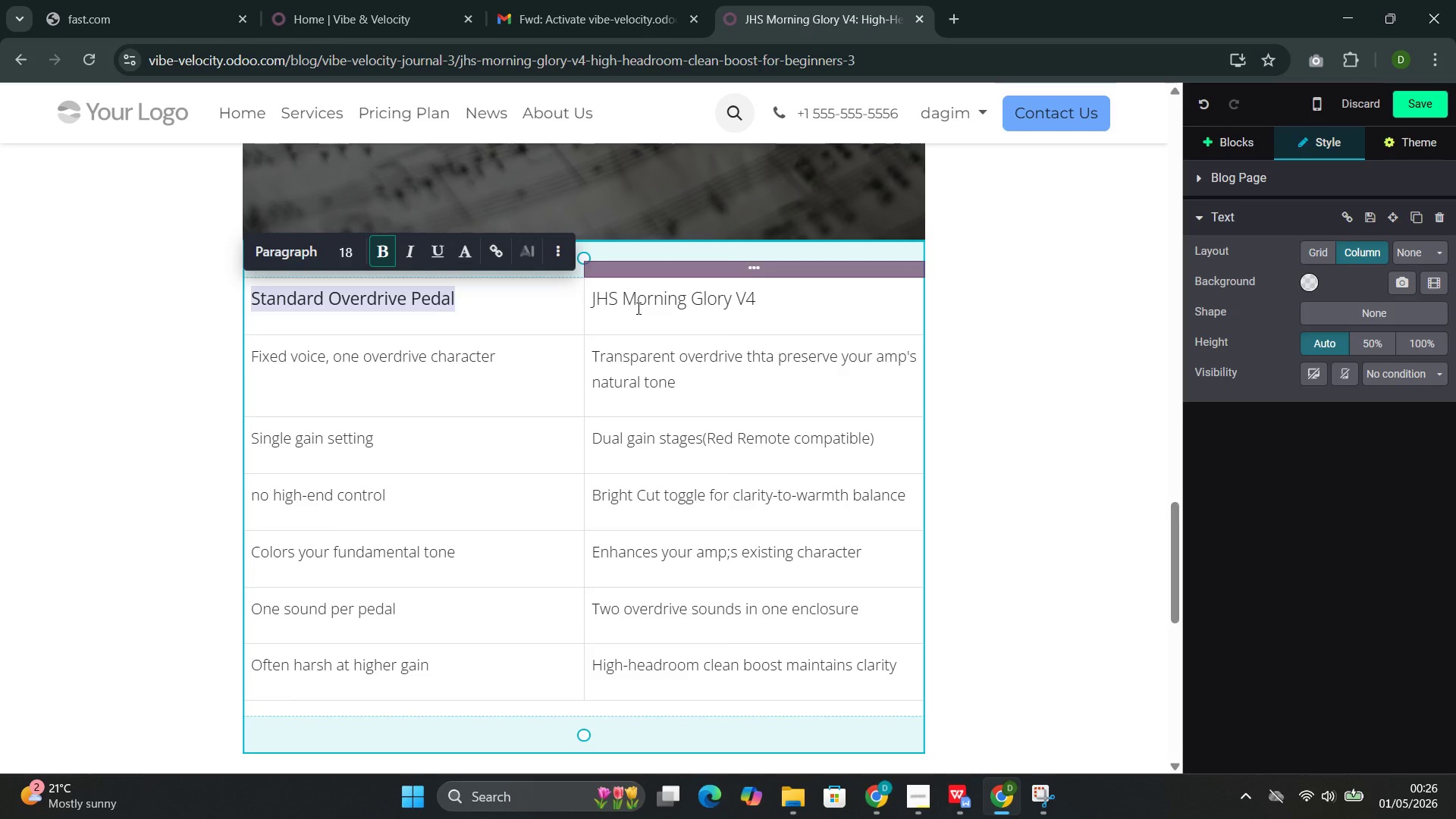 
double_click([637, 308])
 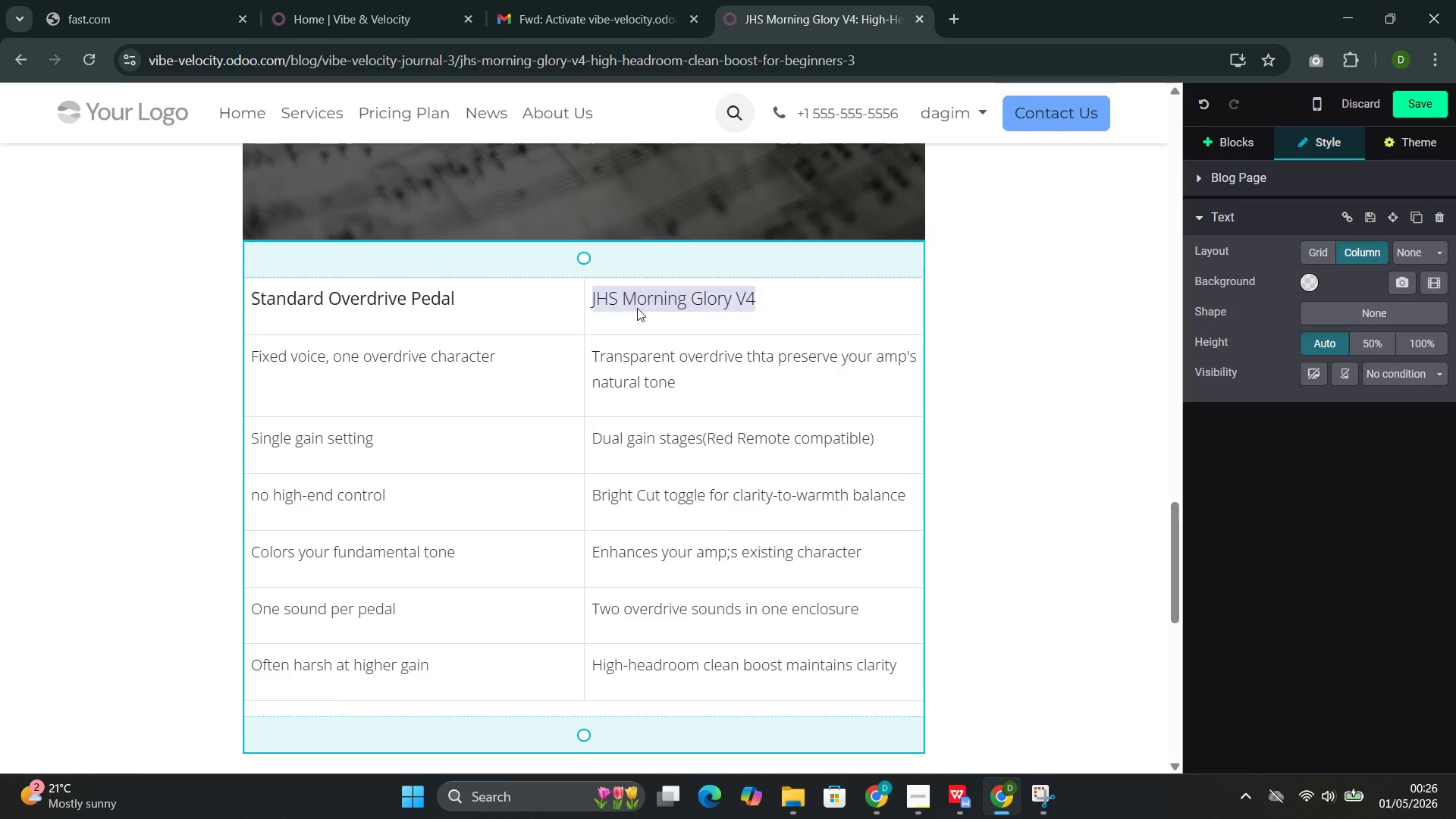 
triple_click([637, 308])
 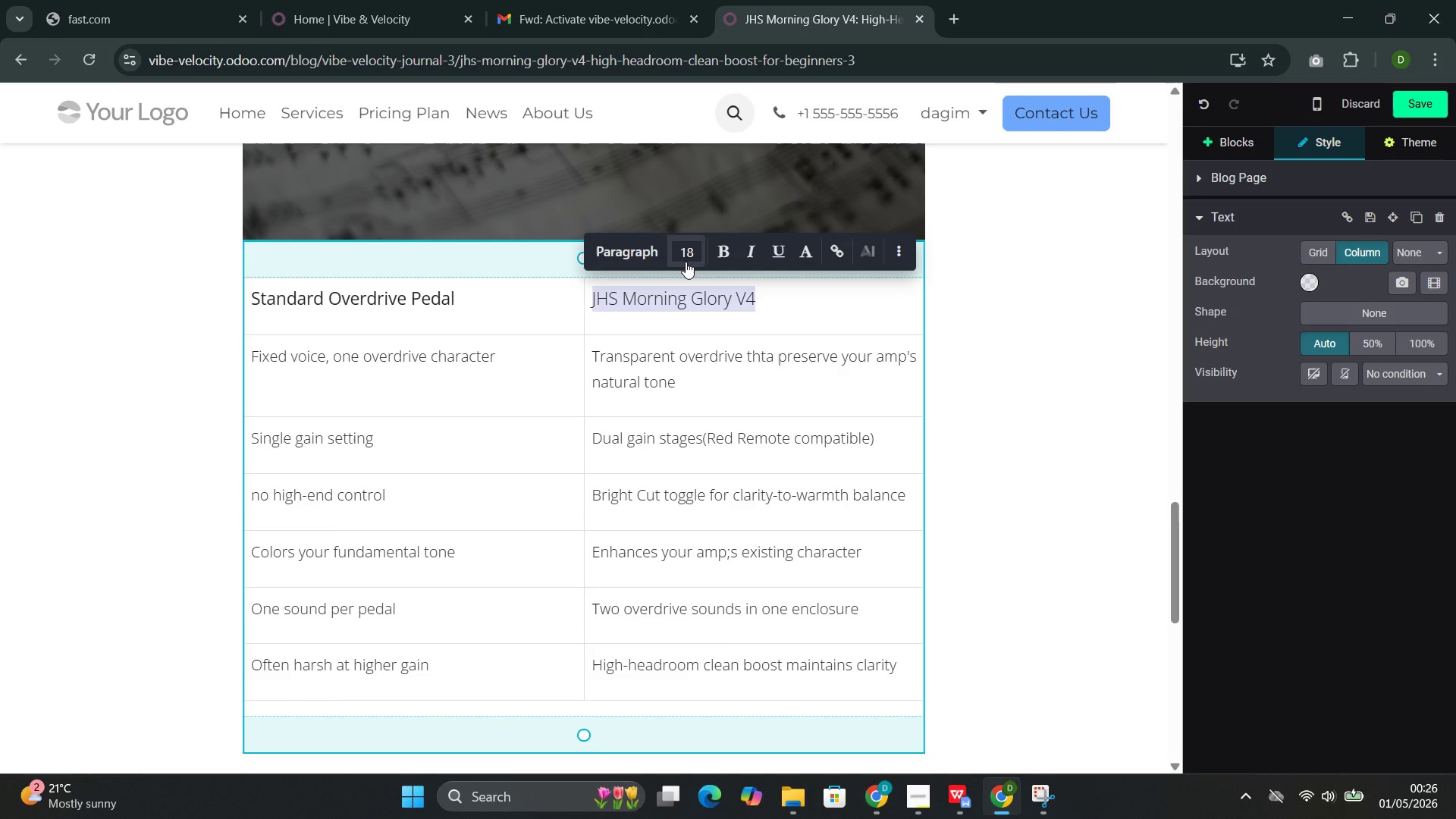 
left_click([686, 262])
 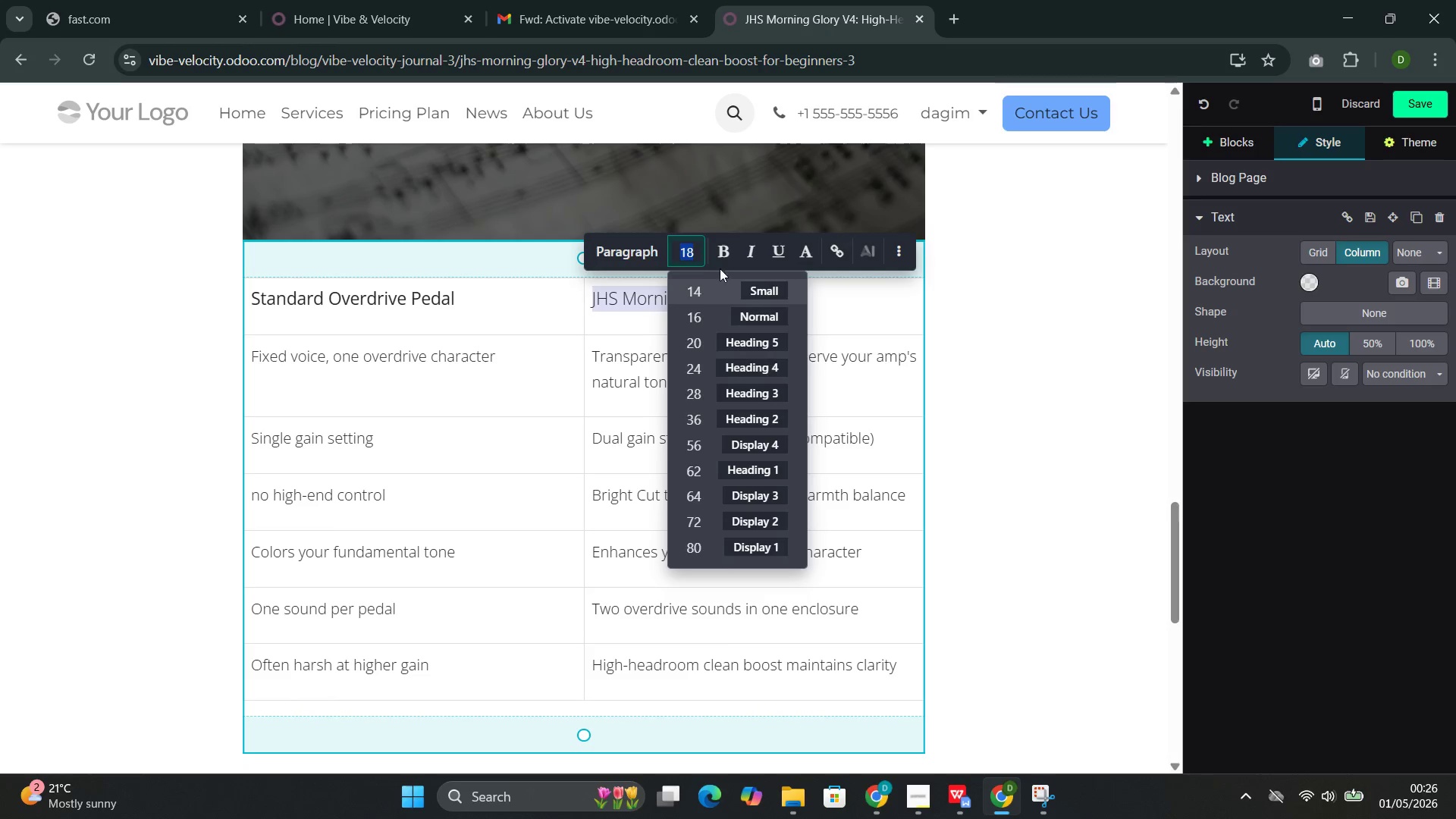 
left_click([726, 254])
 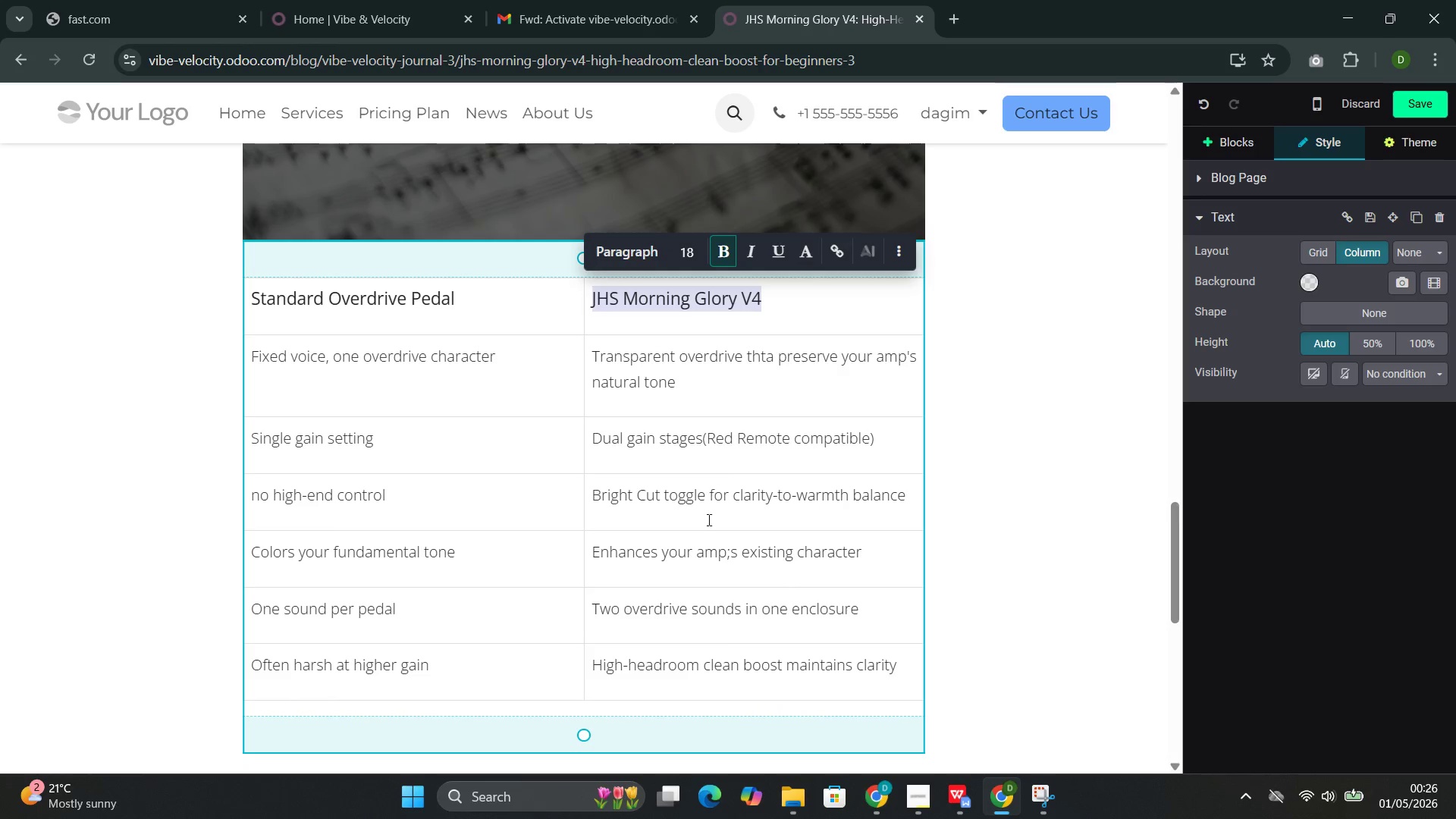 
left_click([701, 541])
 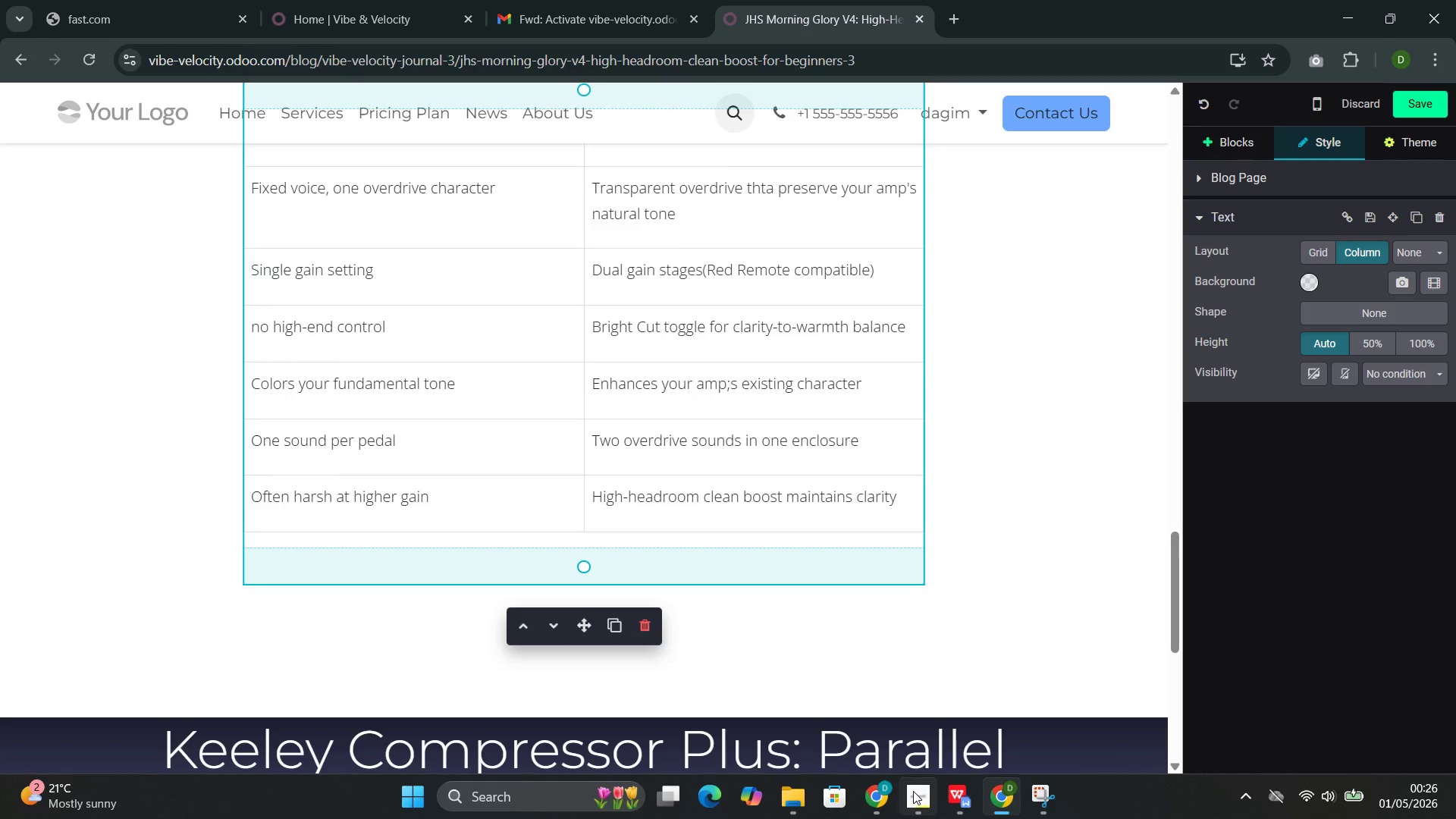 
left_click([864, 717])